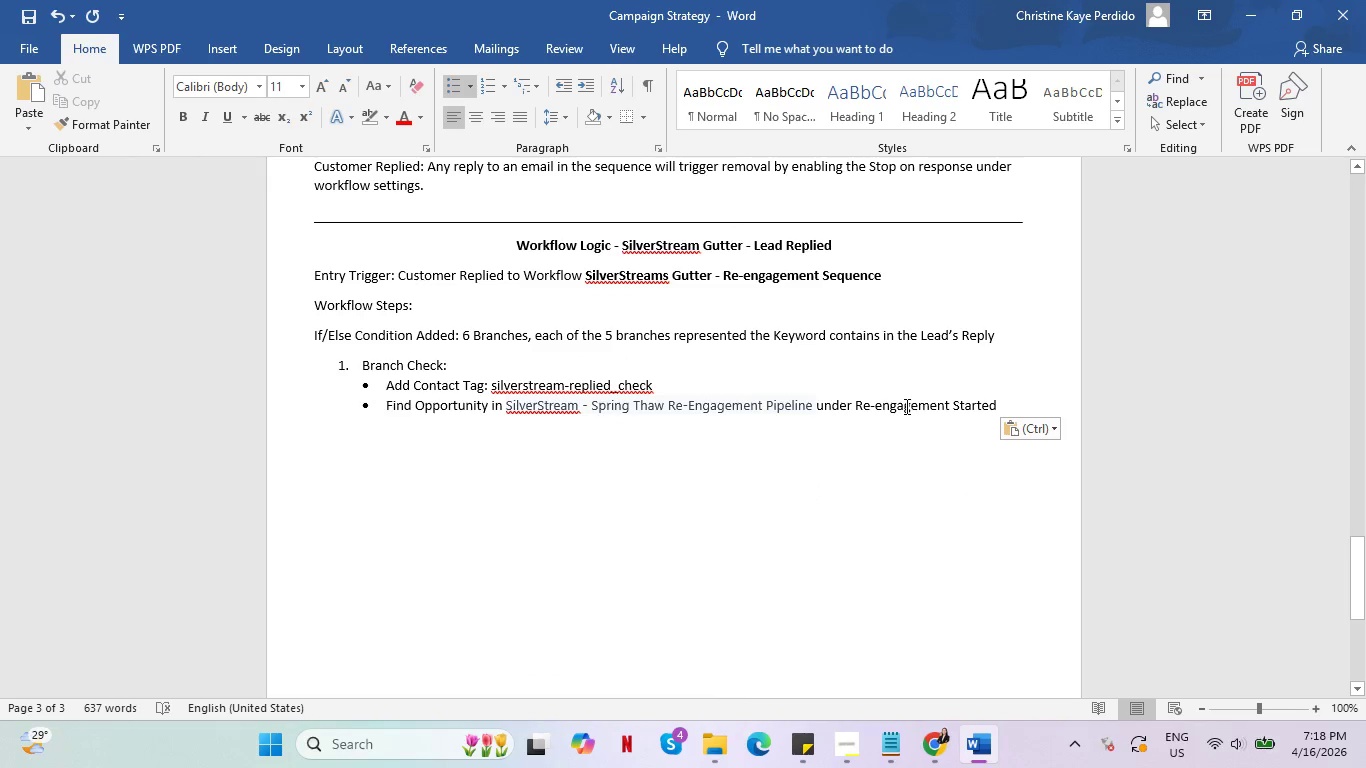 
key(Enter)
 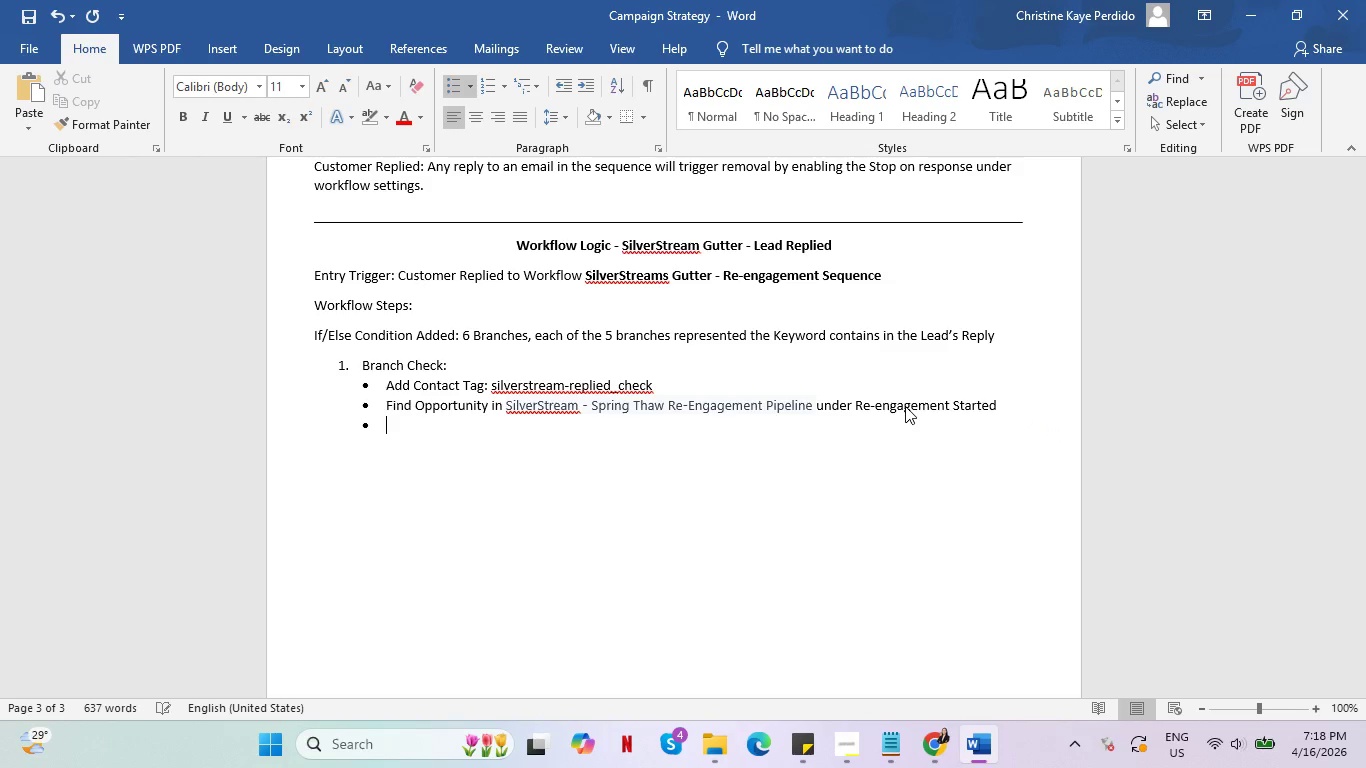 
key(Alt+AltLeft)
 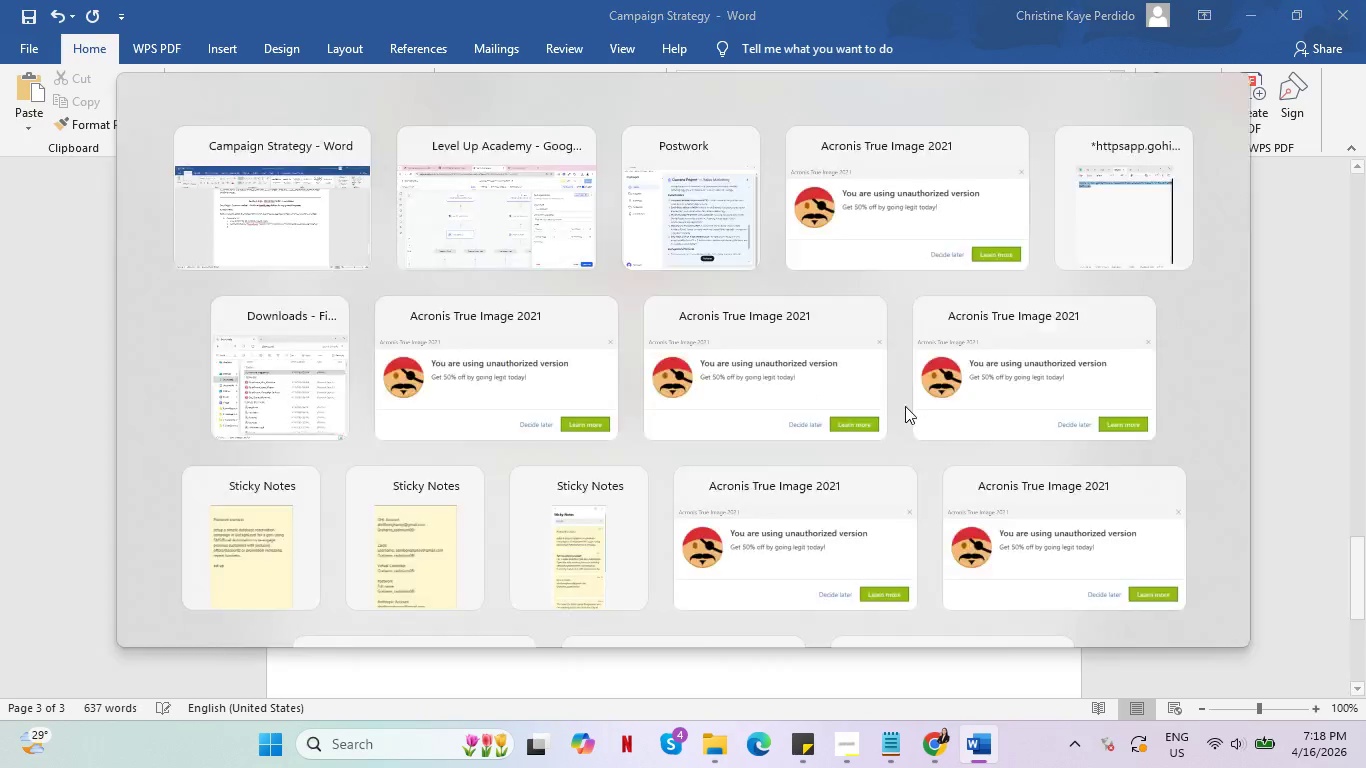 
key(Alt+Tab)
 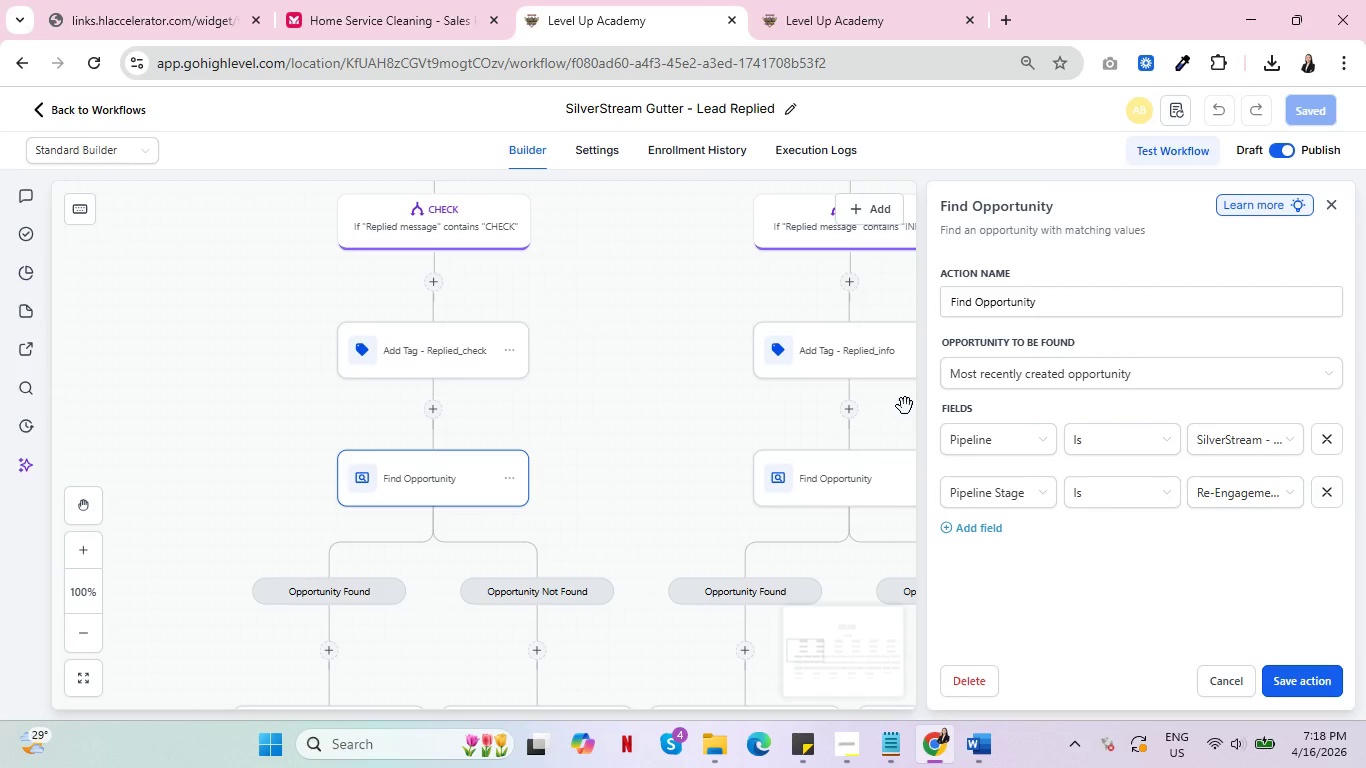 
key(Alt+AltLeft)
 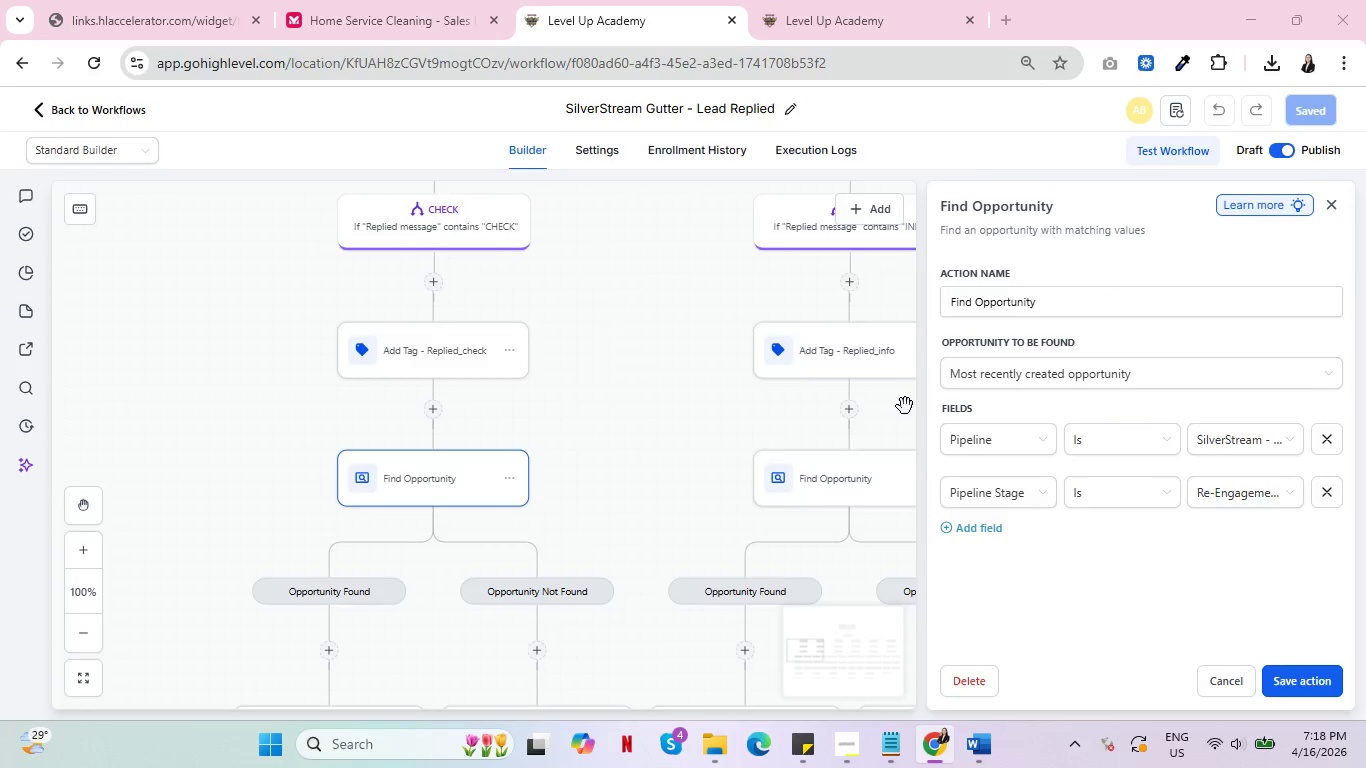 
key(Tab)
key(Backspace)
type(If Found: Update to )
 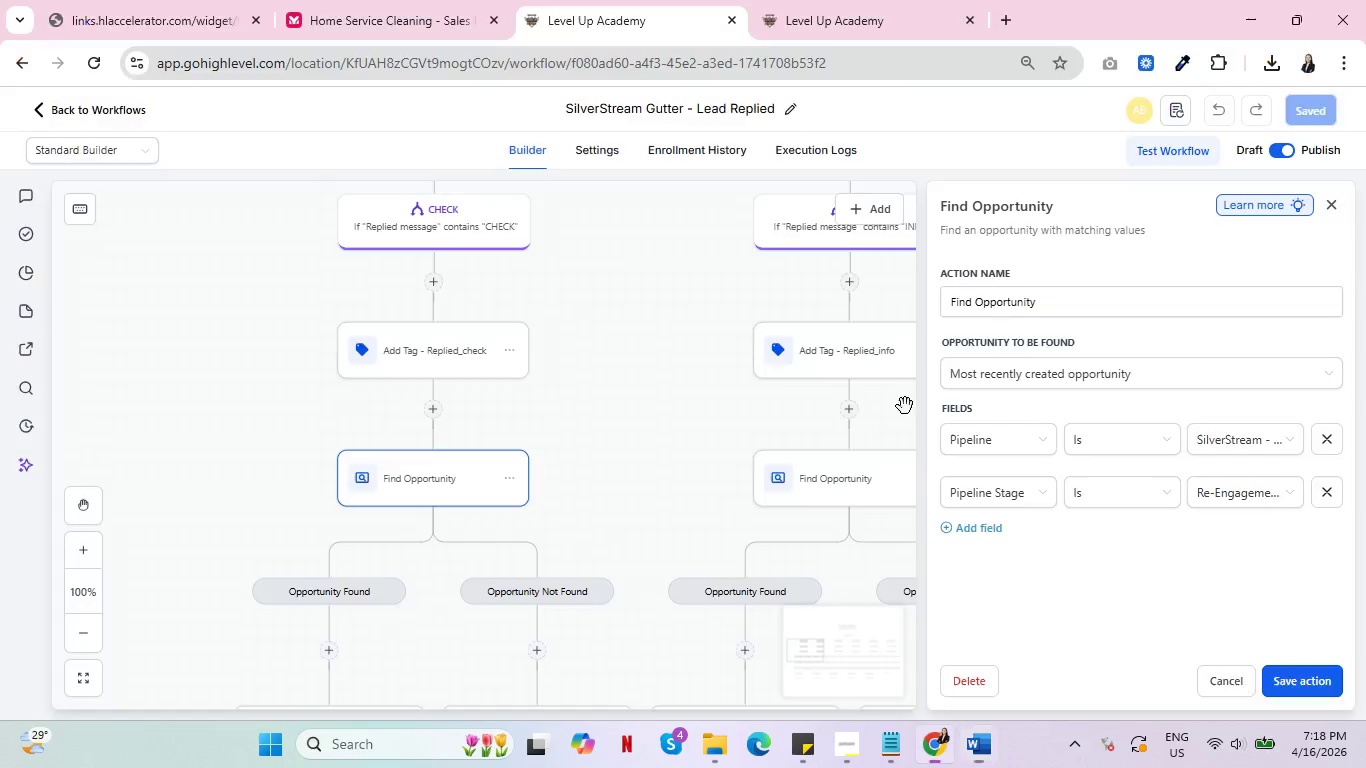 
 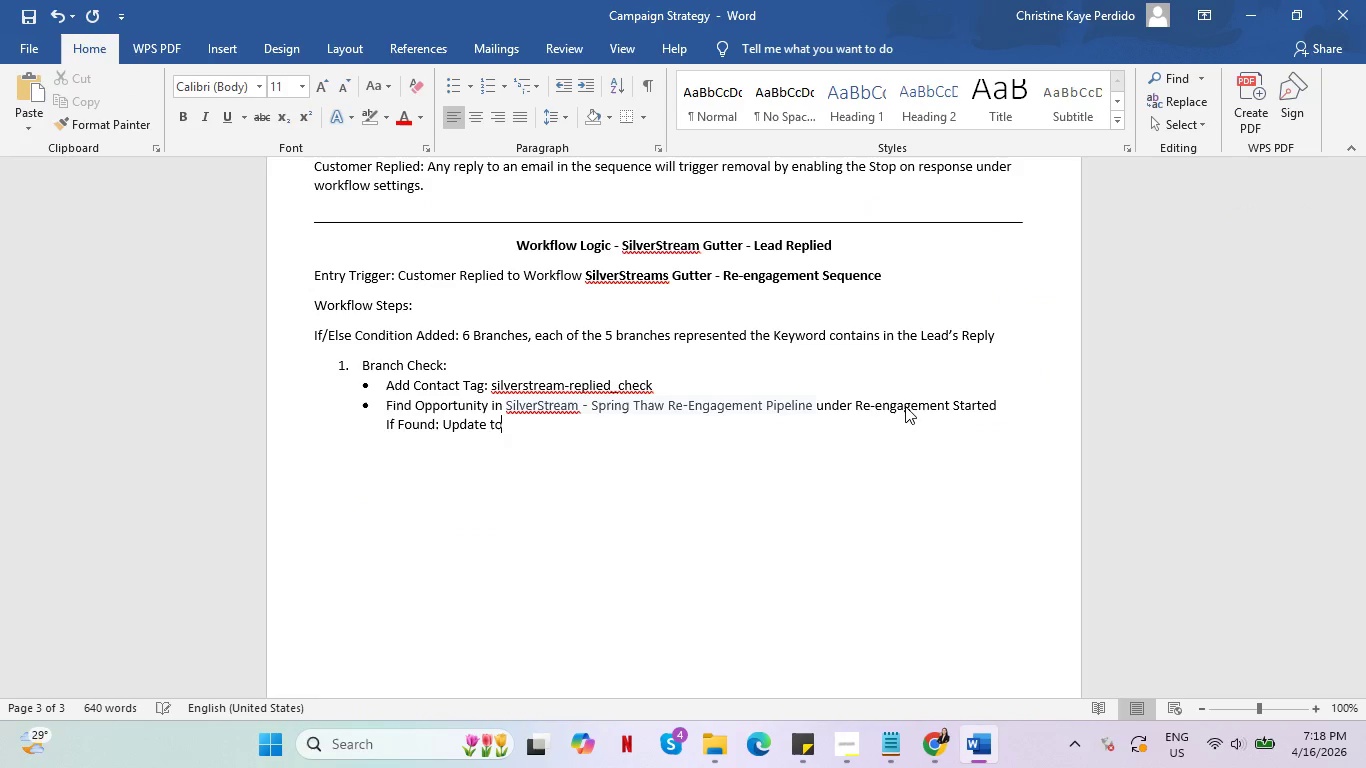 
key(Alt+AltLeft)
 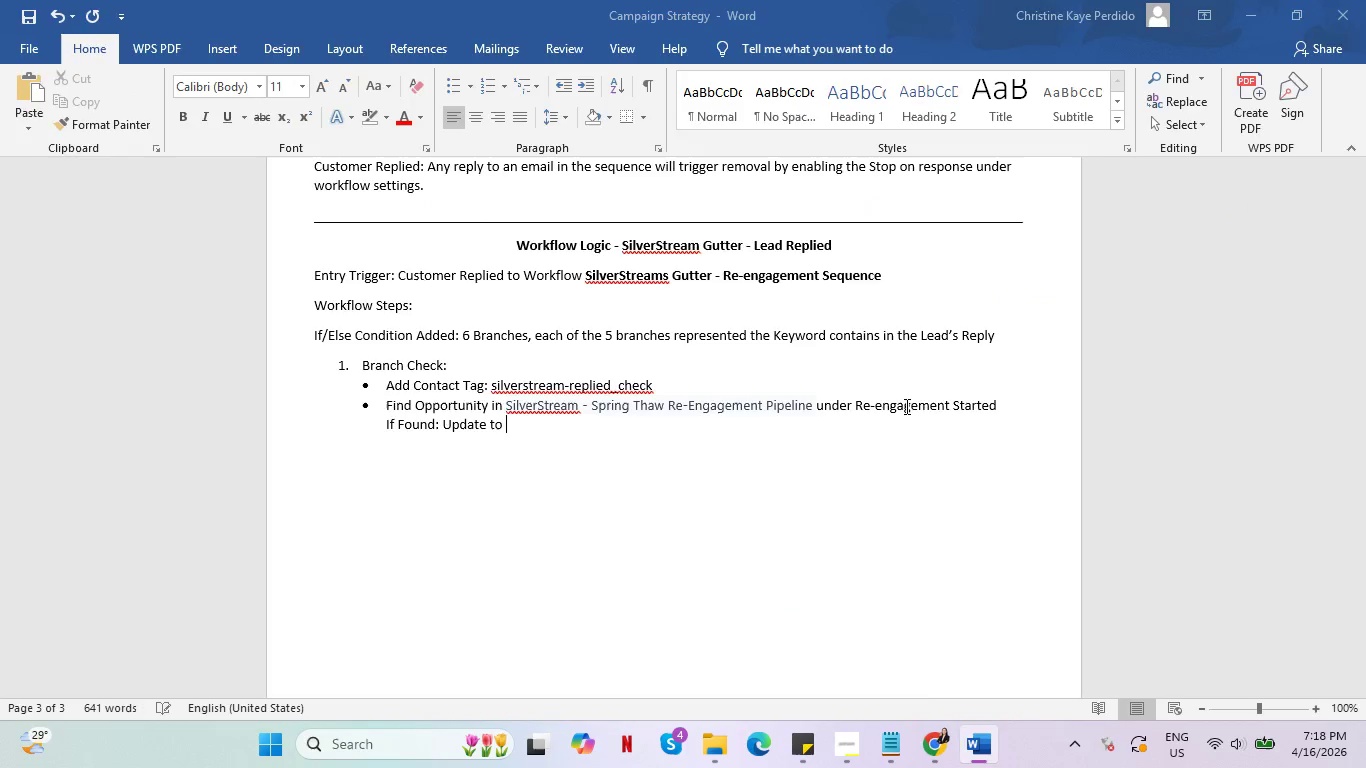 
key(Alt+Tab)
 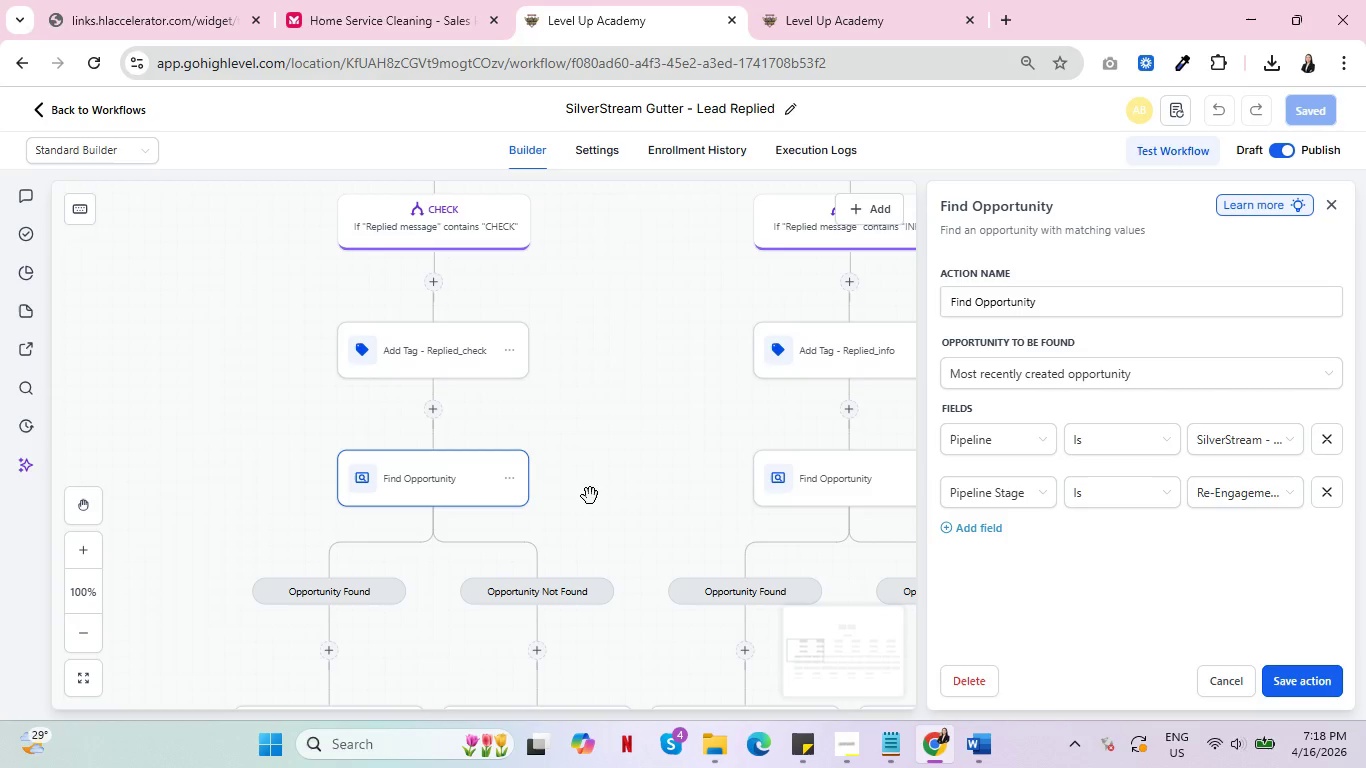 
scroll: coordinate [518, 520], scroll_direction: down, amount: 5.0
 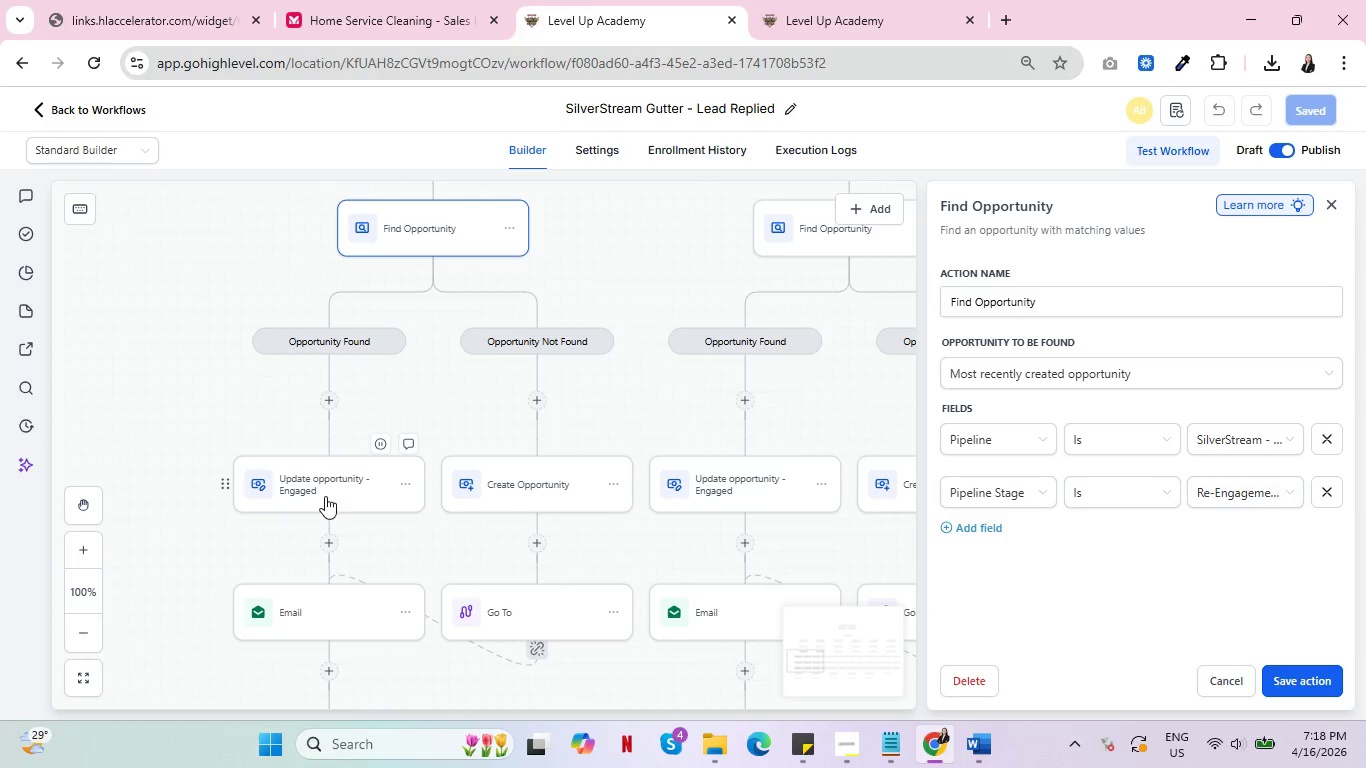 
left_click([325, 496])
 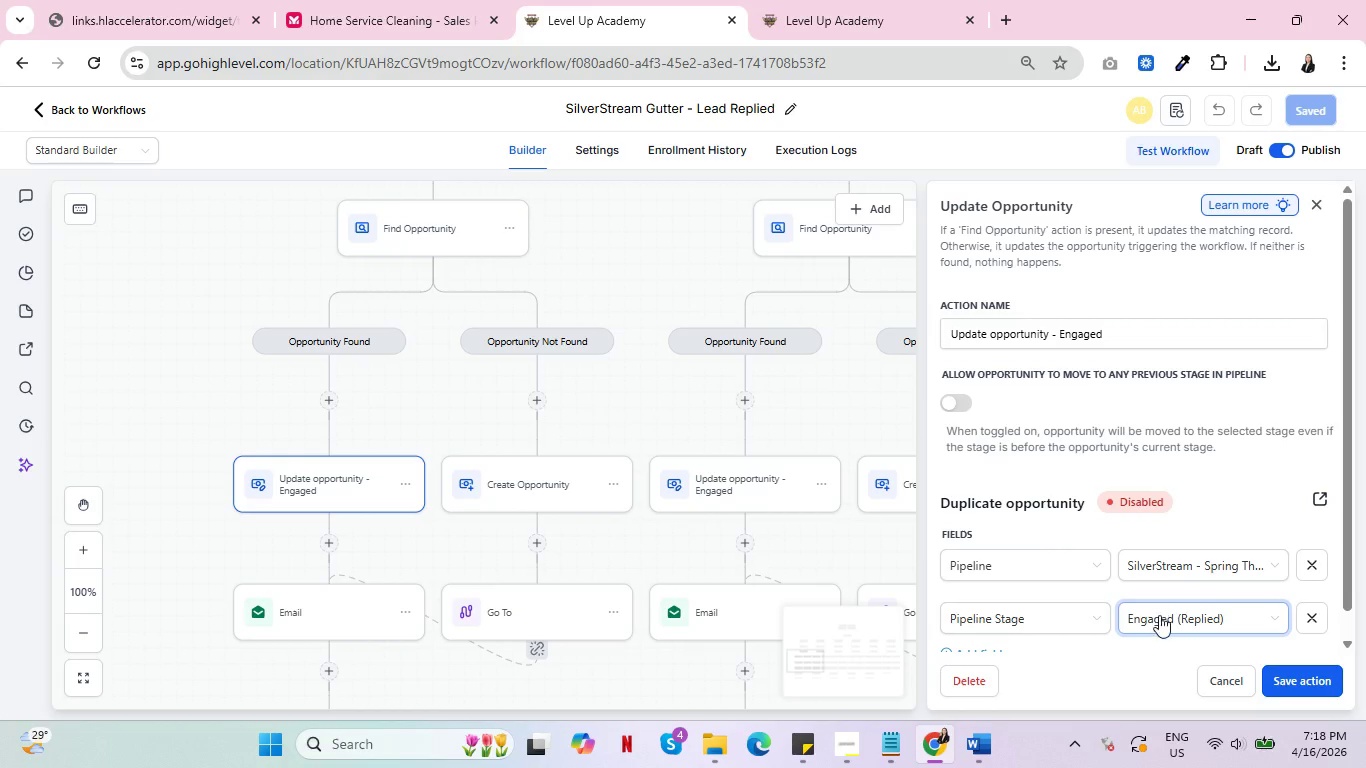 
key(Alt+Tab)
 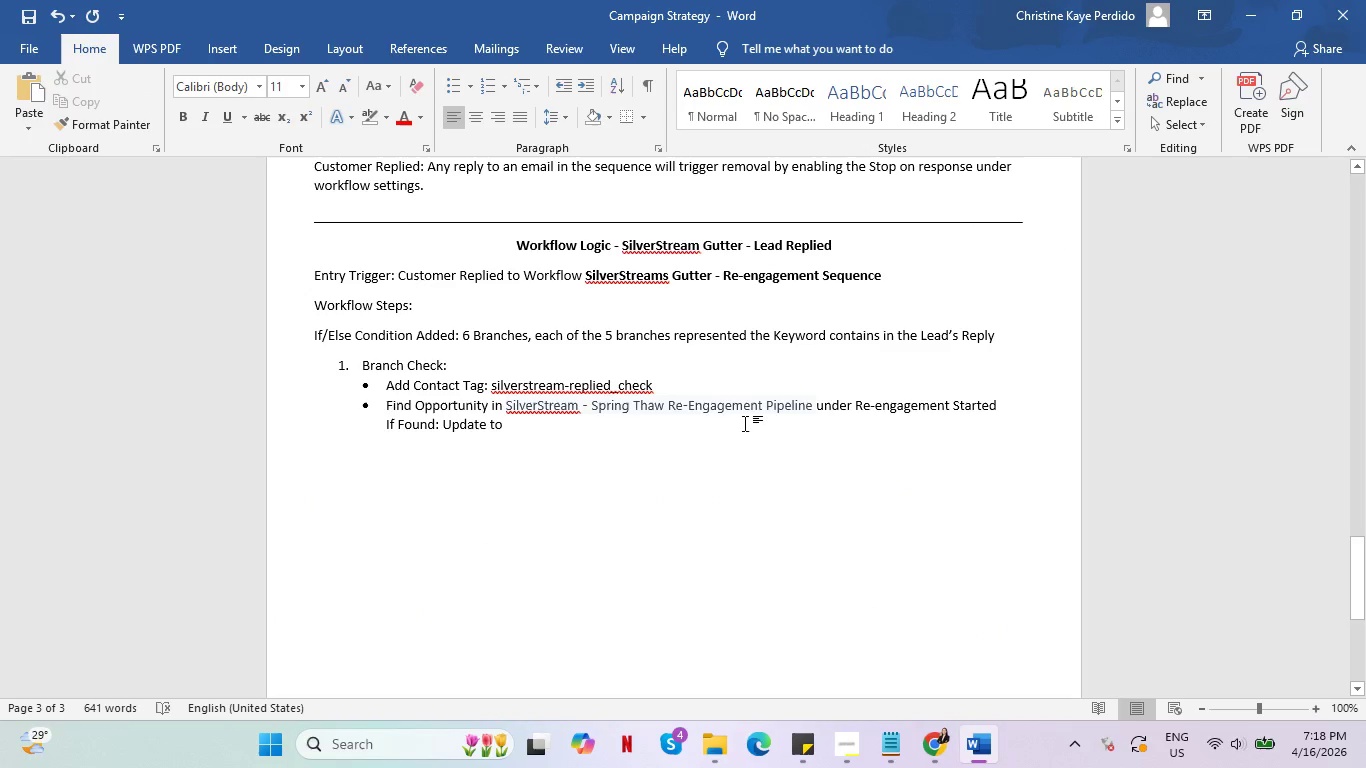 
type(Enaged)
key(Backspace)
key(Backspace)
key(Backspace)
key(Backspace)
type(gaged Rep)
 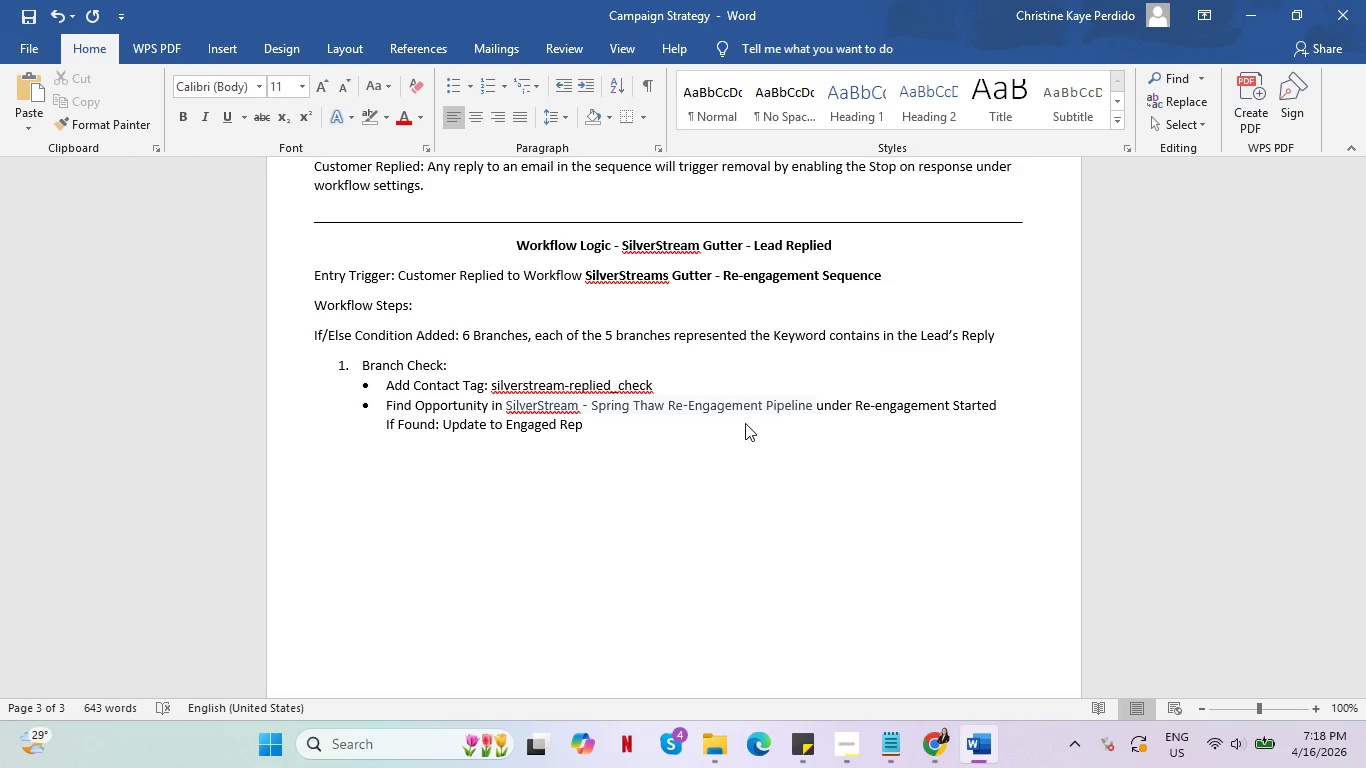 
key(Alt+AltLeft)
 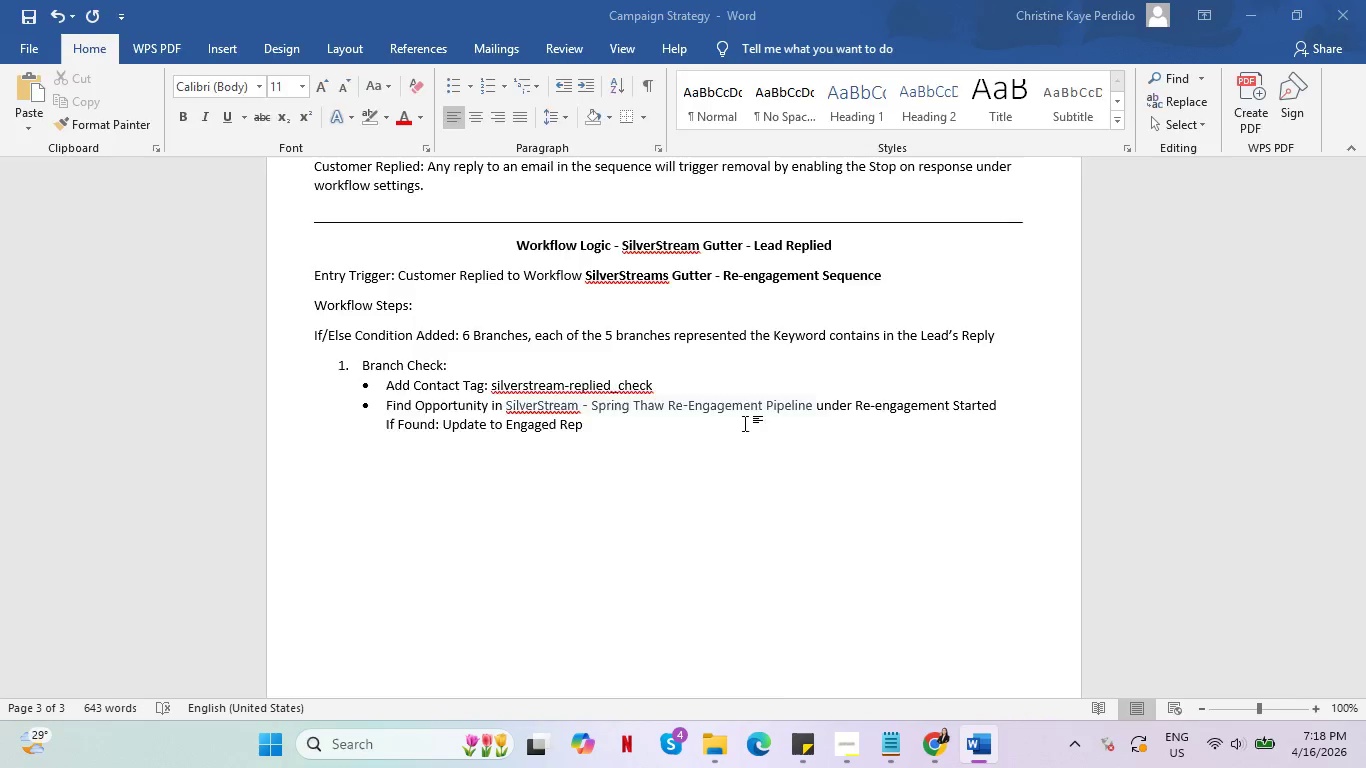 
key(Alt+Tab)
 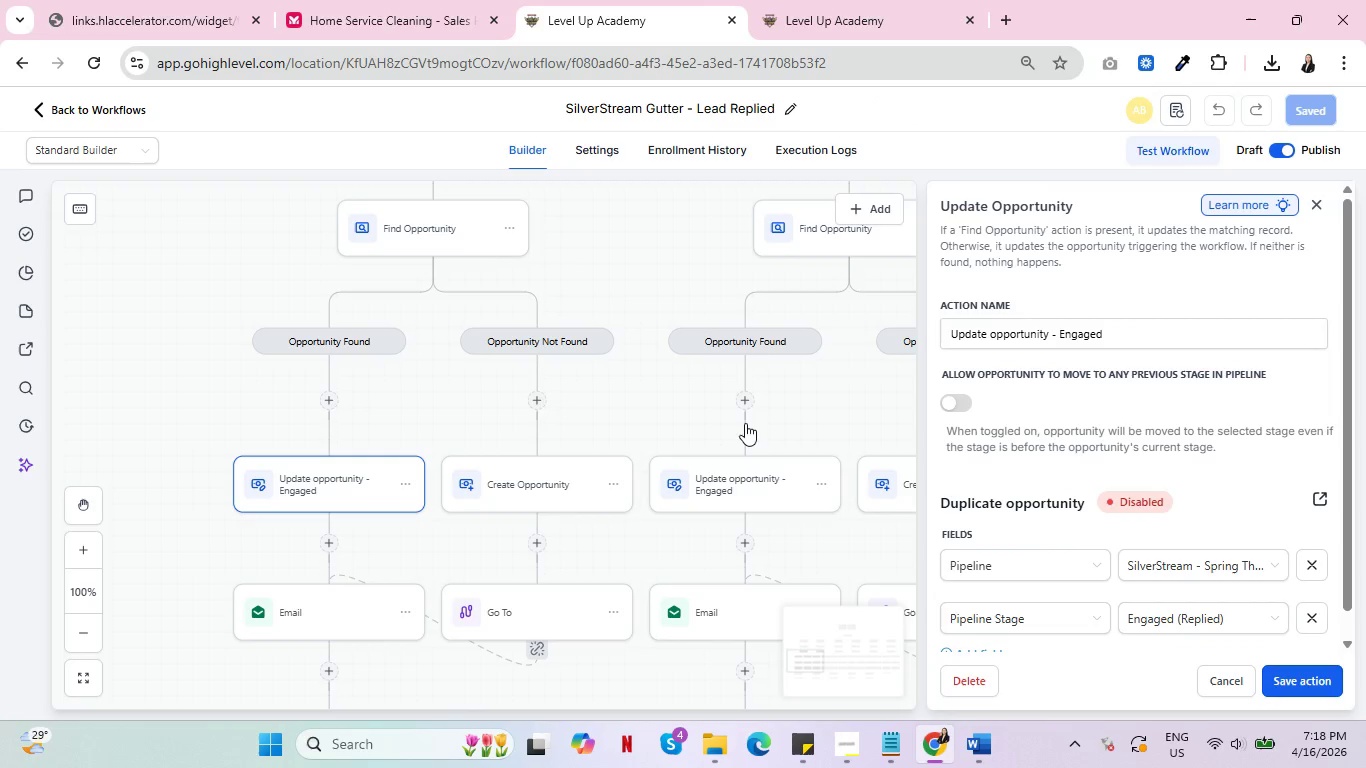 
key(Alt+AltLeft)
 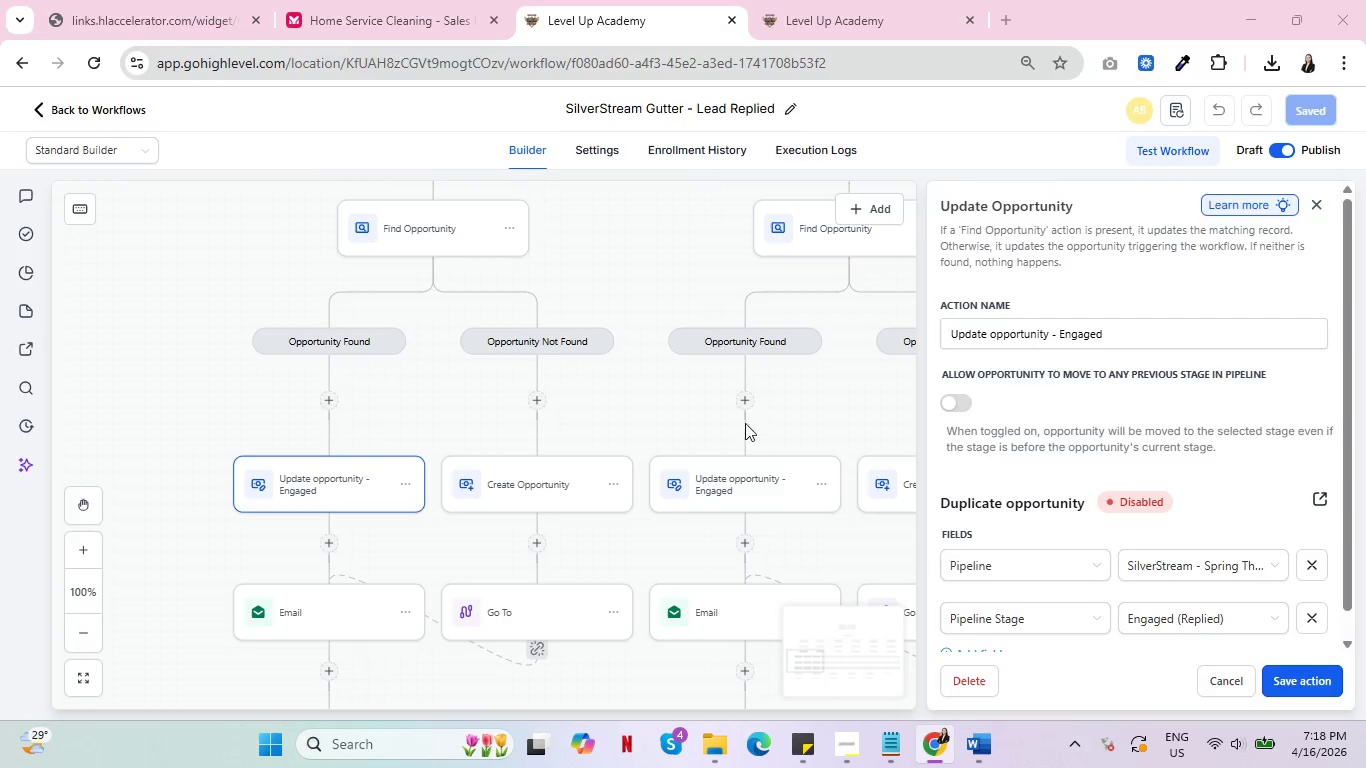 
key(Tab)
key(Backspace)
key(Backspace)
key(Backspace)
key(Backspace)
type( (Replied))
 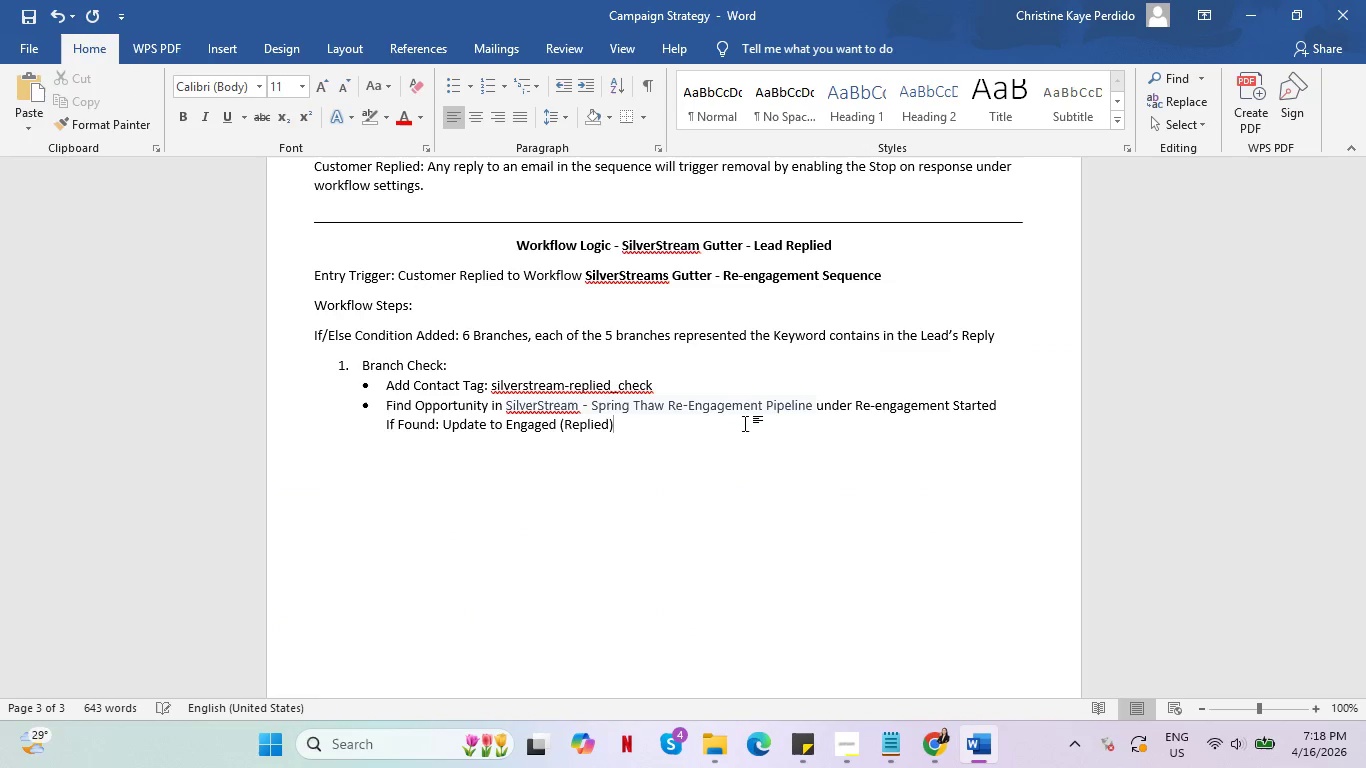 
key(Alt+AltLeft)
 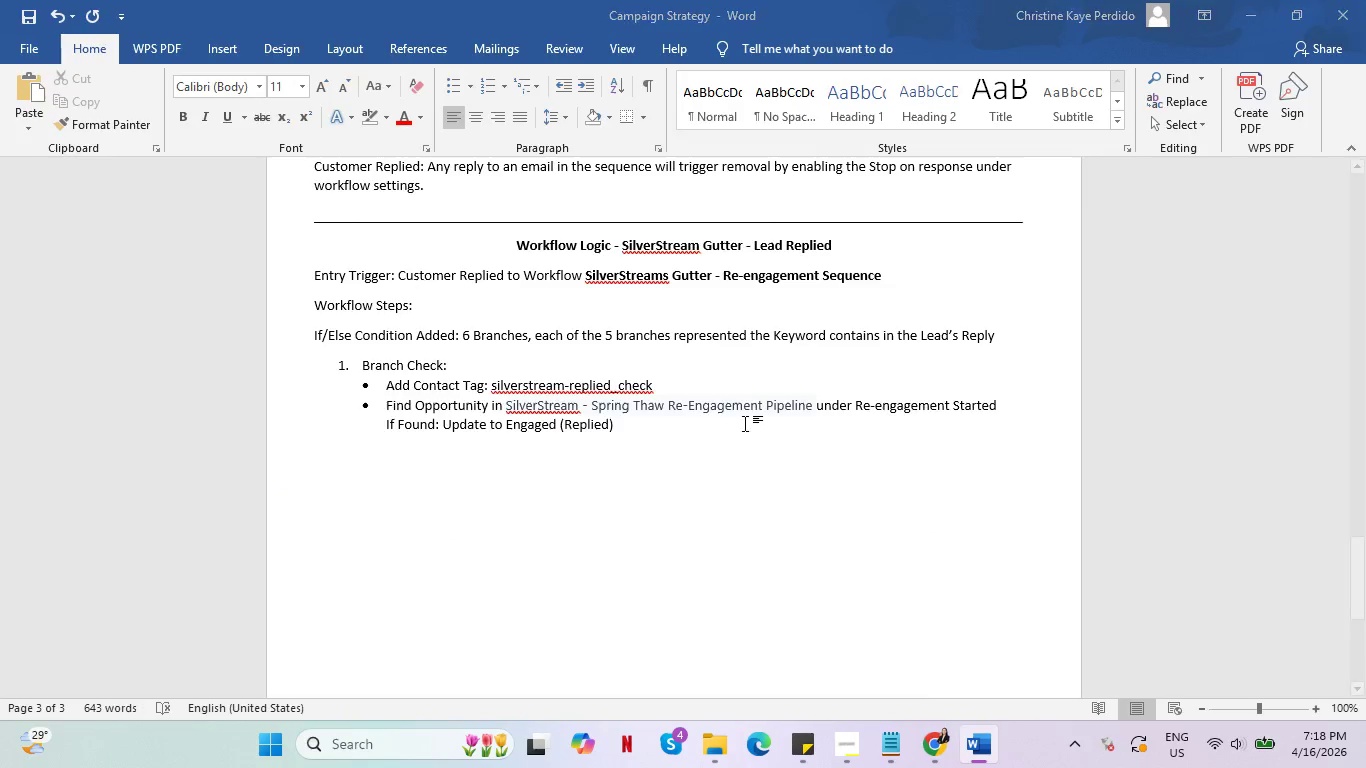 
key(Alt+Tab)
 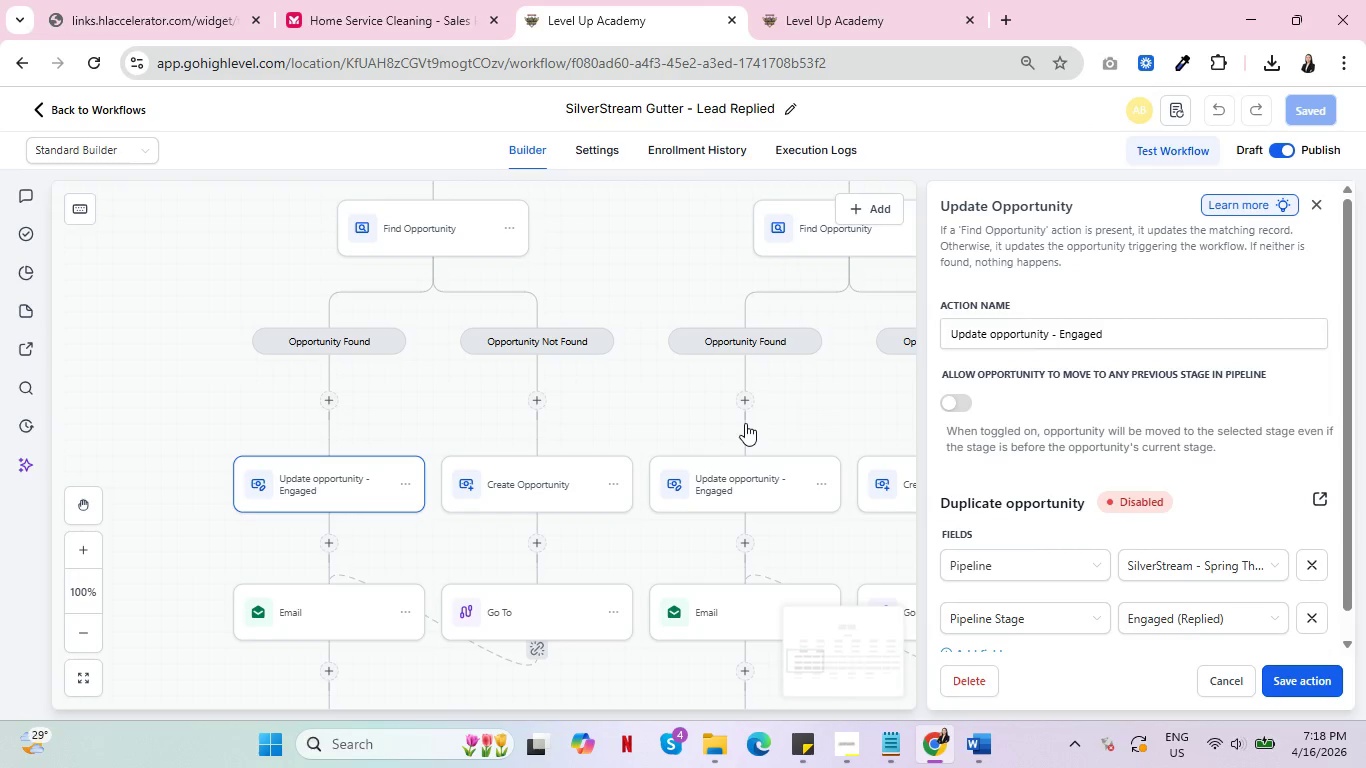 
key(Alt+AltLeft)
 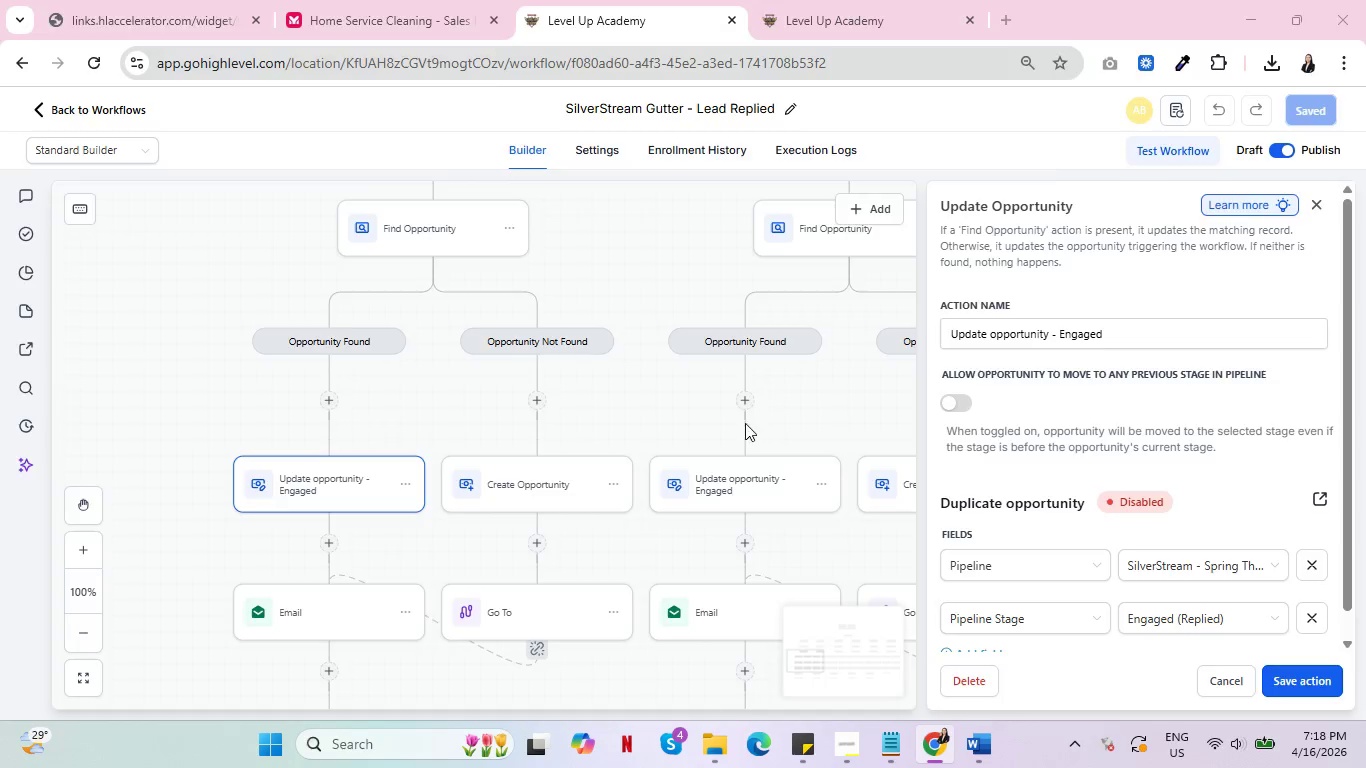 
key(Alt+Tab)
 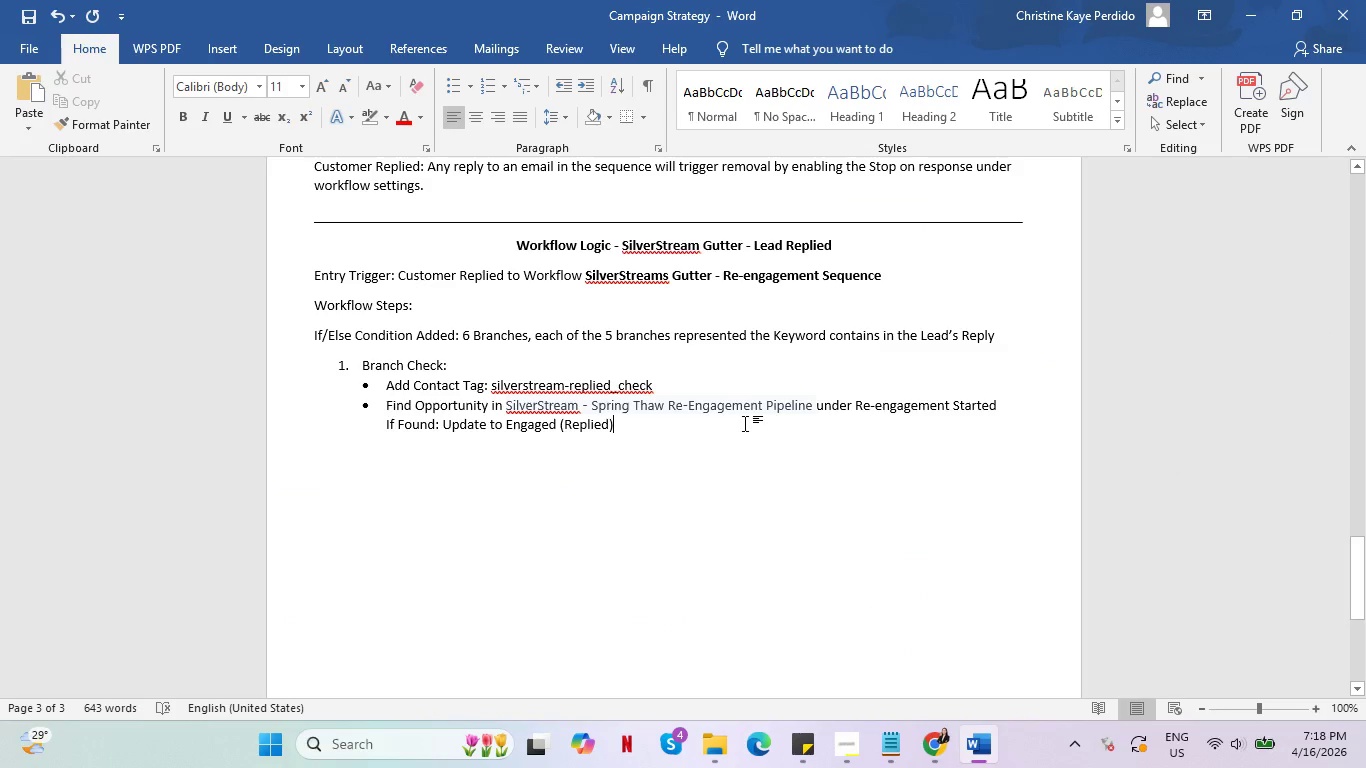 
key(Enter)
 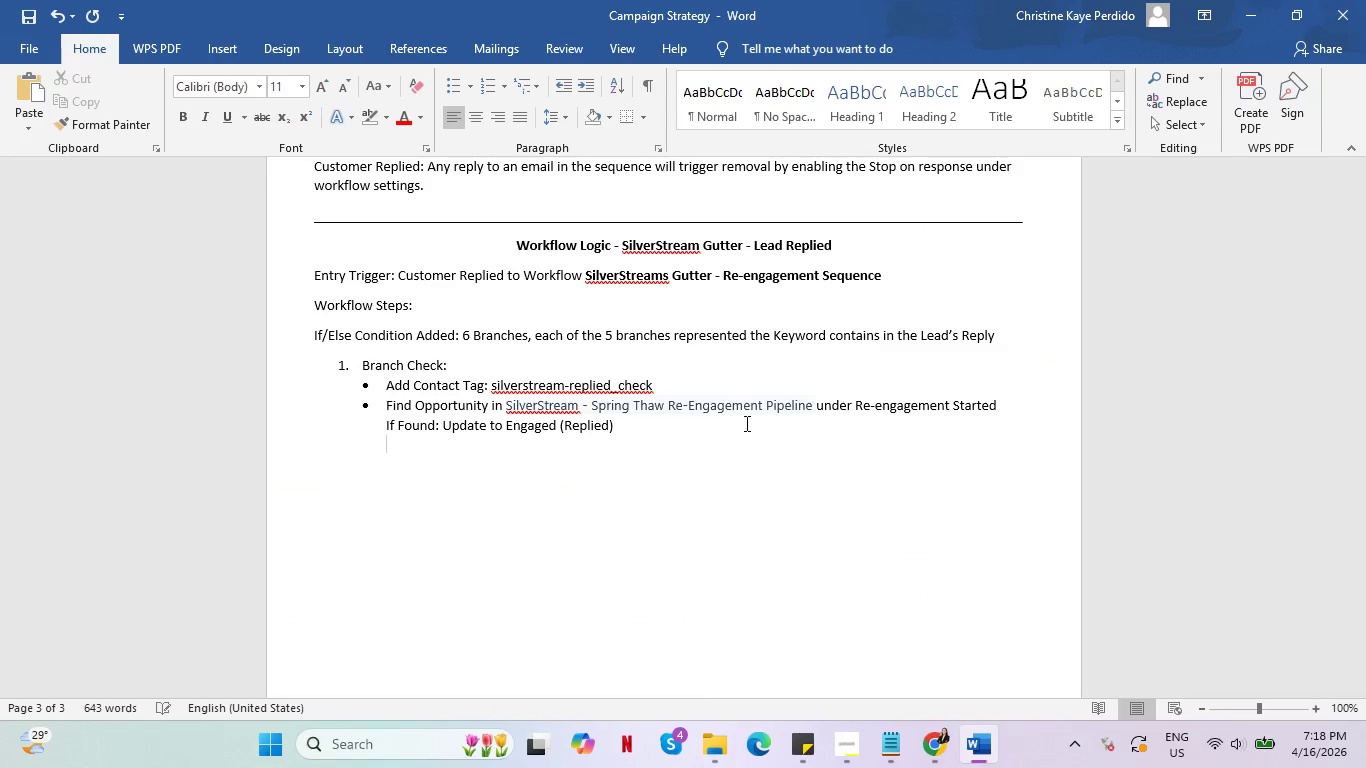 
type(If Not Foud)
key(Backspace)
type(nd )
key(Backspace)
type(: Created )
key(Backspace)
key(Backspace)
type( an )
 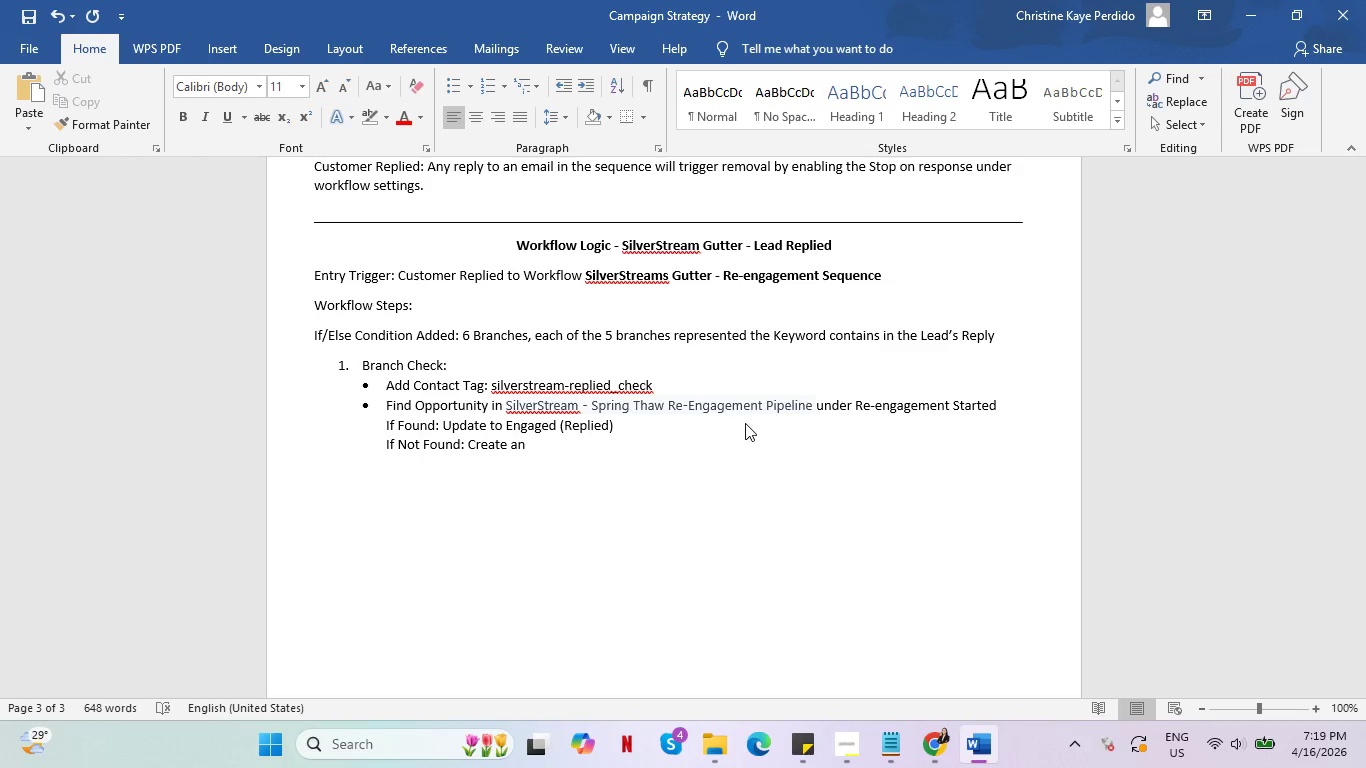 
key(Alt+AltLeft)
 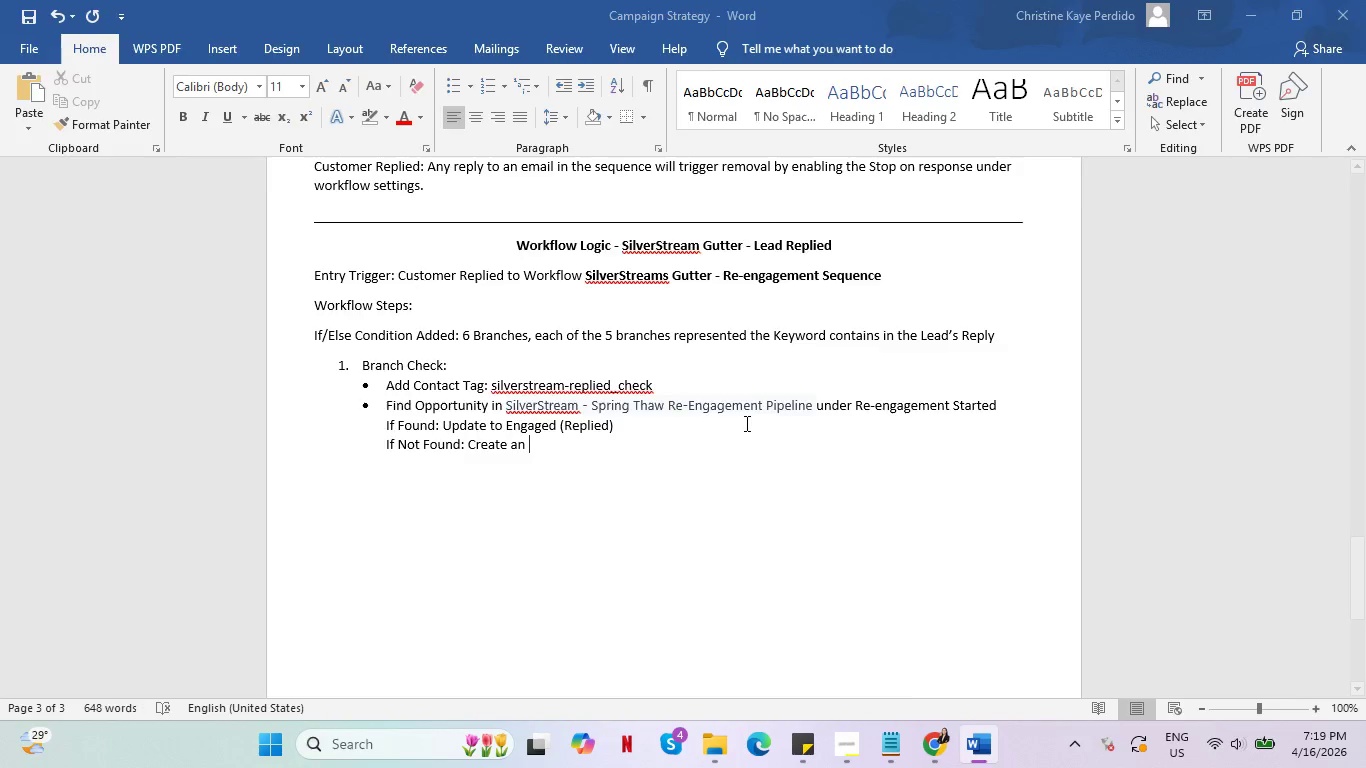 
key(Alt+Tab)
 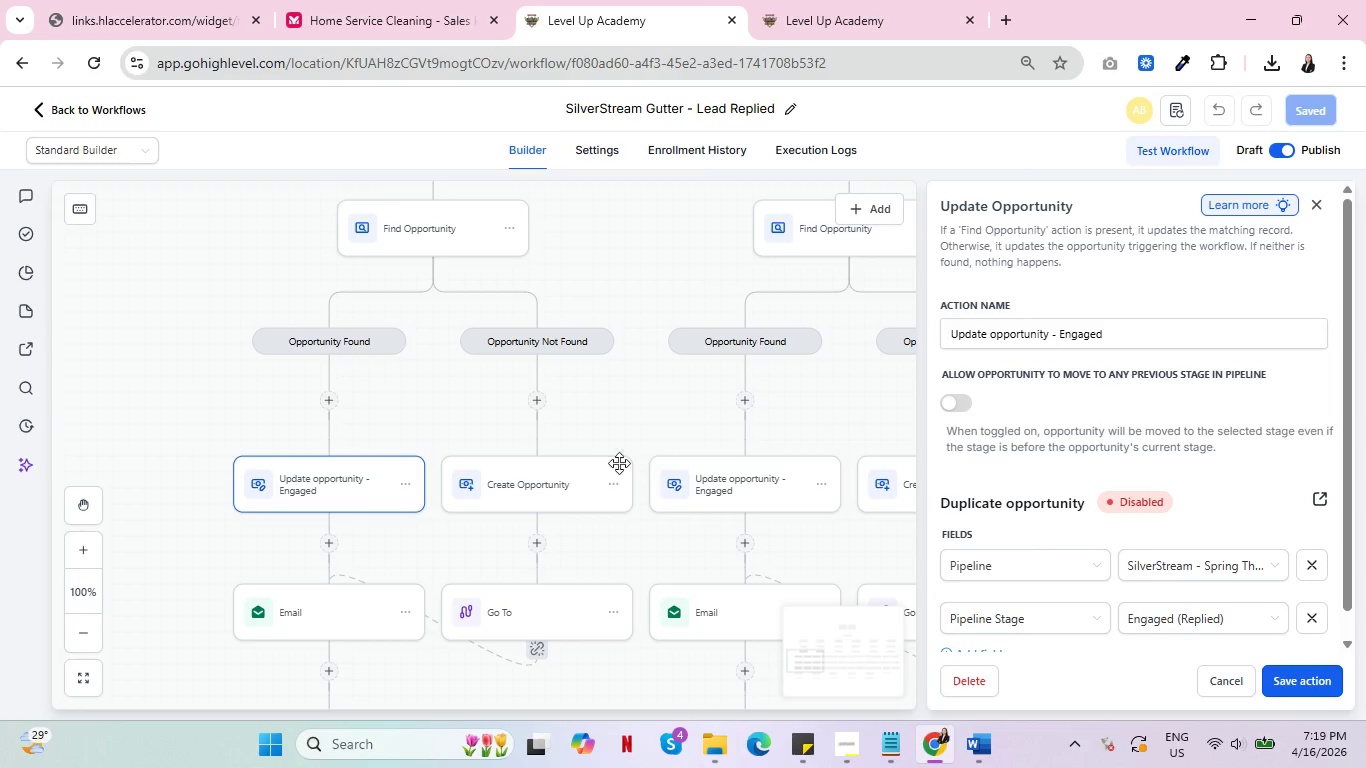 
left_click([576, 478])
 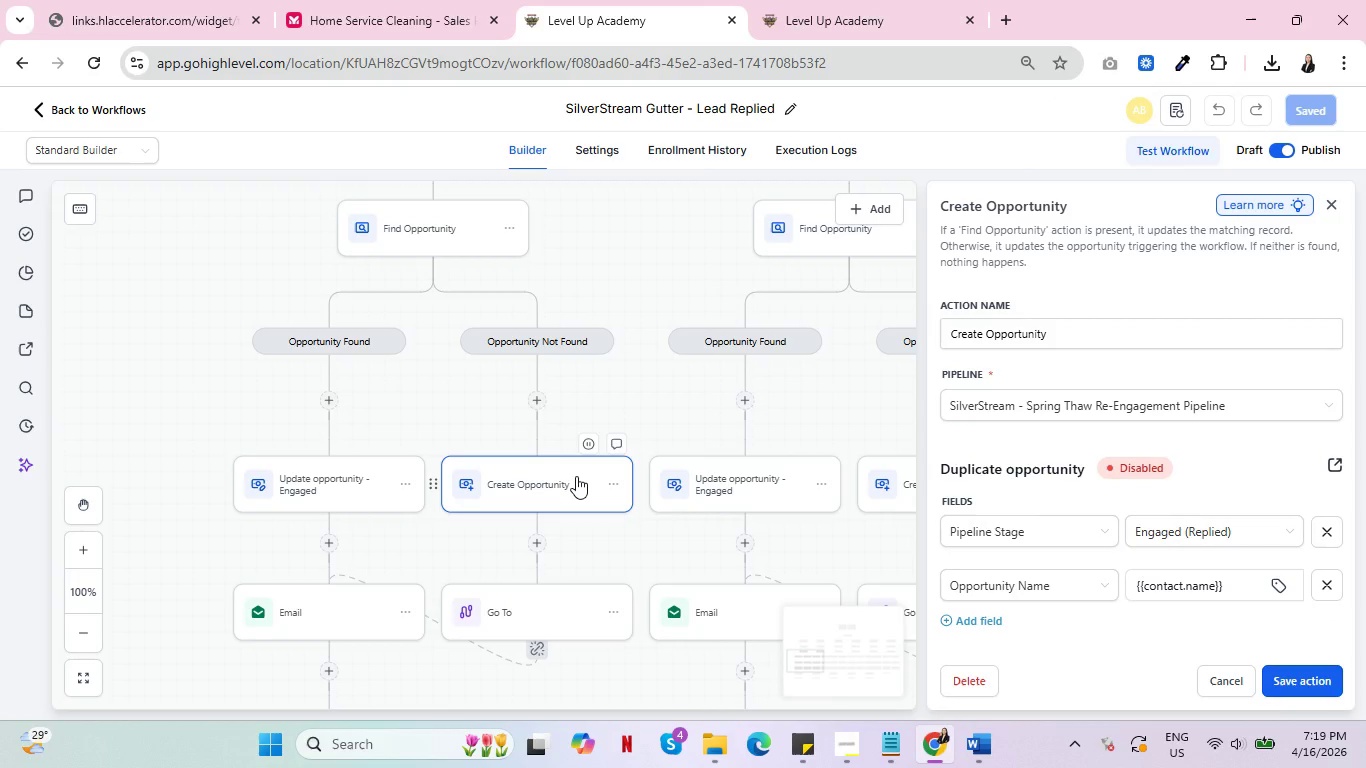 
key(Alt+AltLeft)
 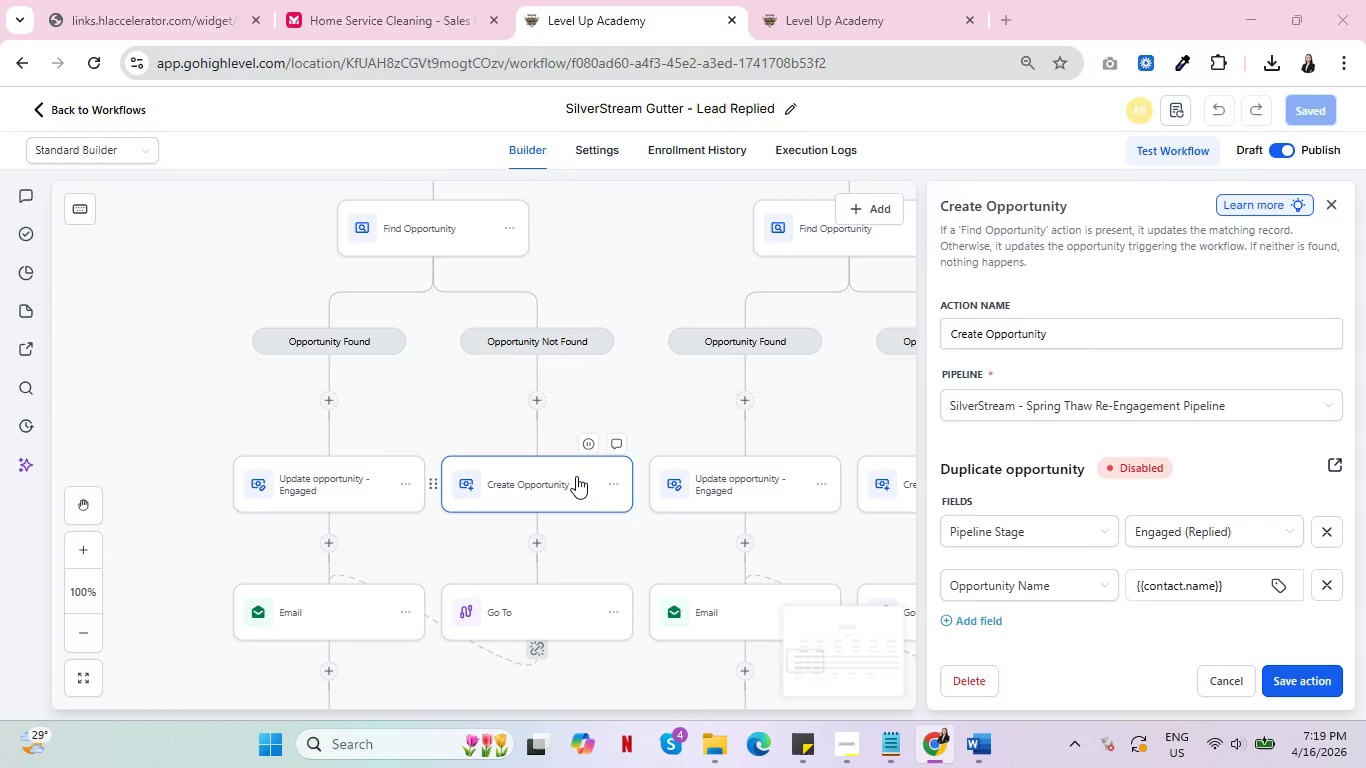 
key(Tab)
key(Backspace)
key(Backspace)
key(Backspace)
type(opportunity under )
 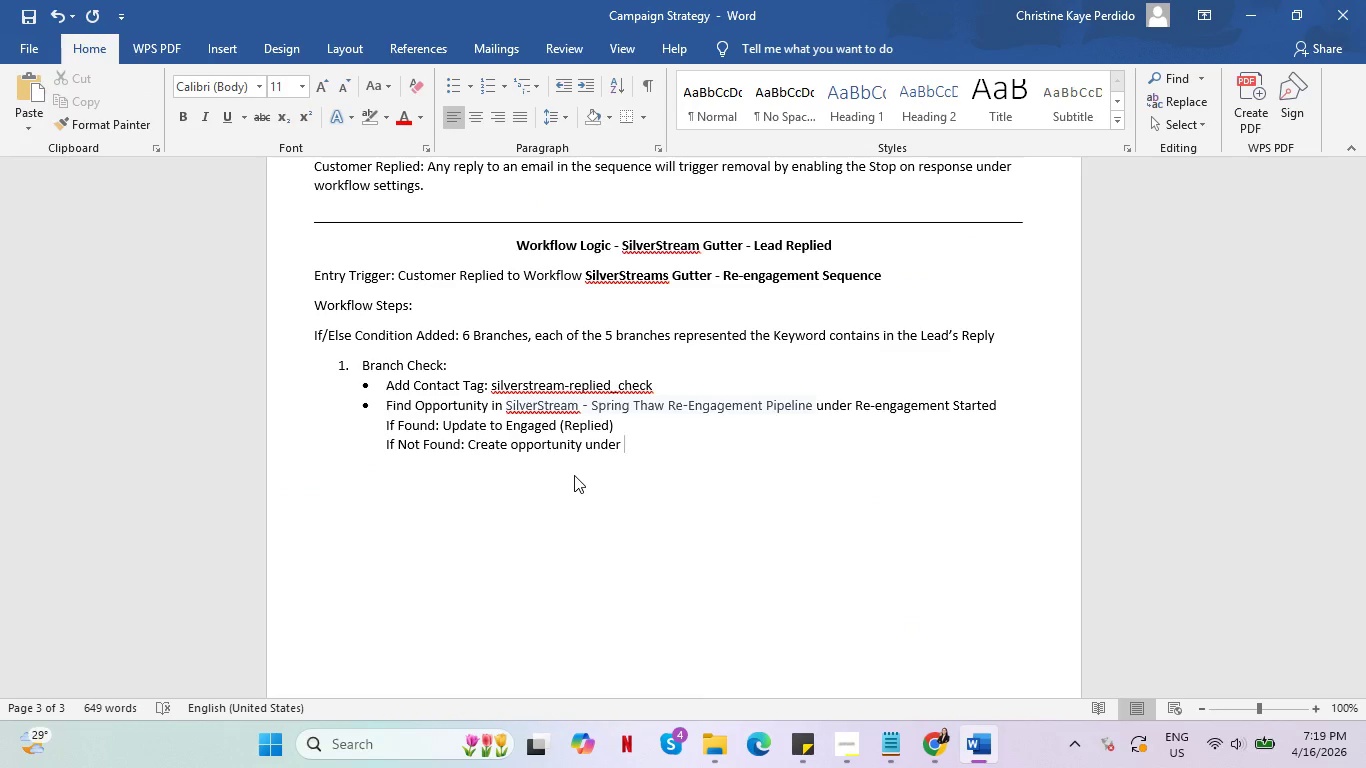 
key(Alt+AltLeft)
 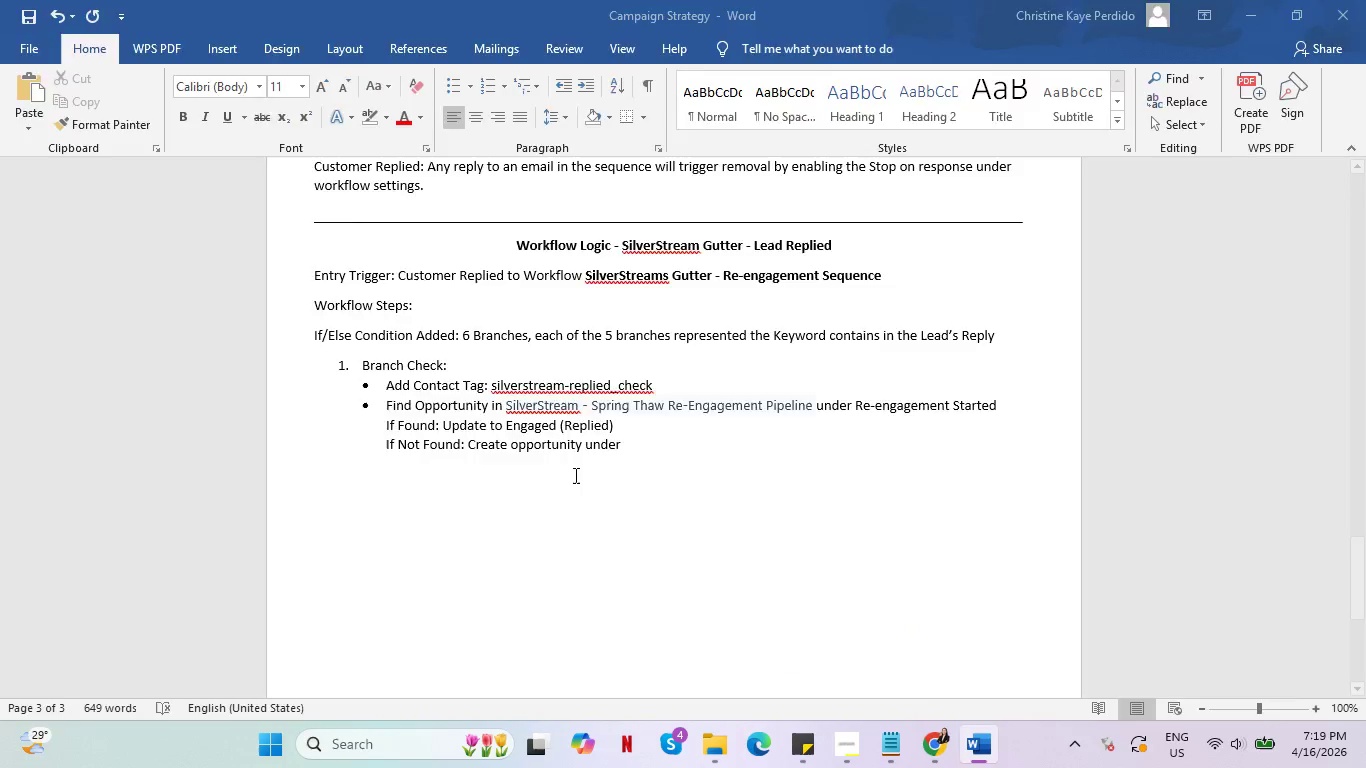 
key(Tab)
key(Tab)
type(Engaged (Replied))
 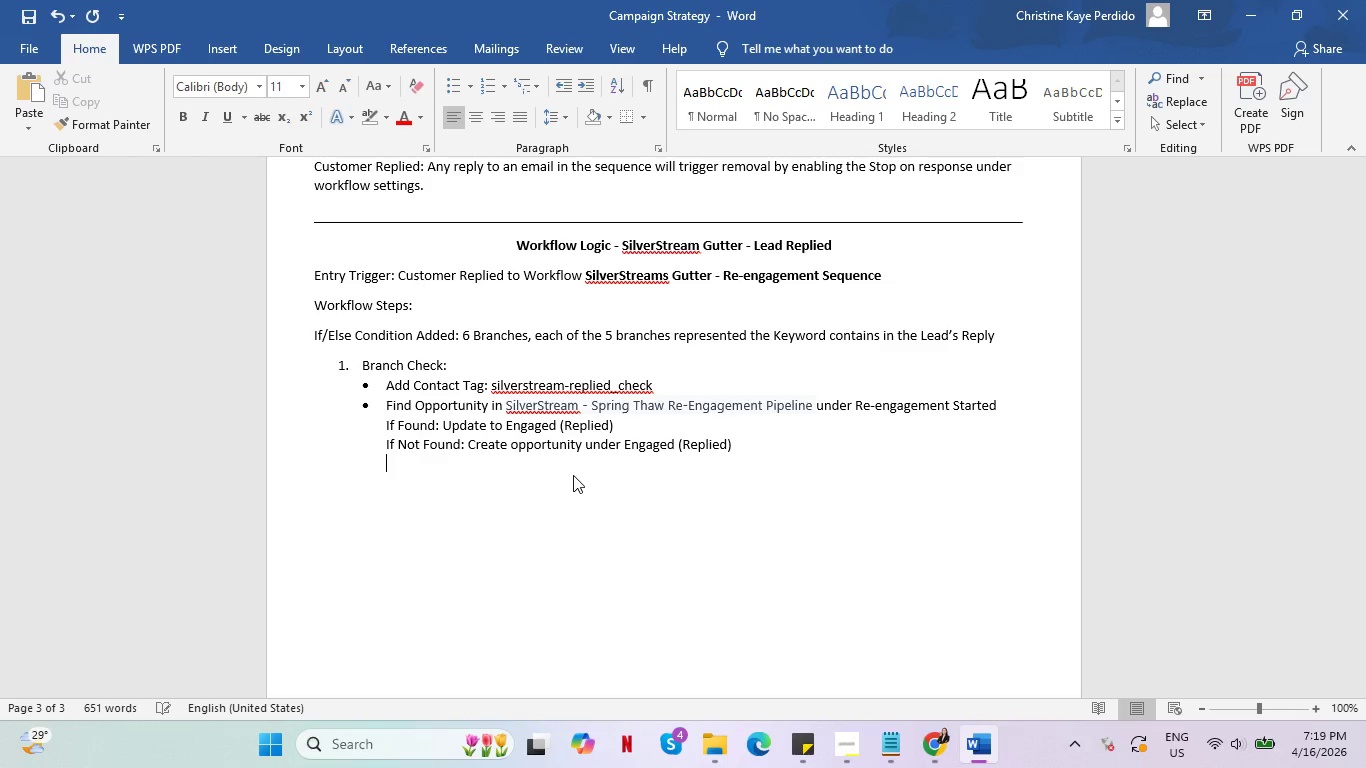 
hold_key(key=AltLeft, duration=0.44)
 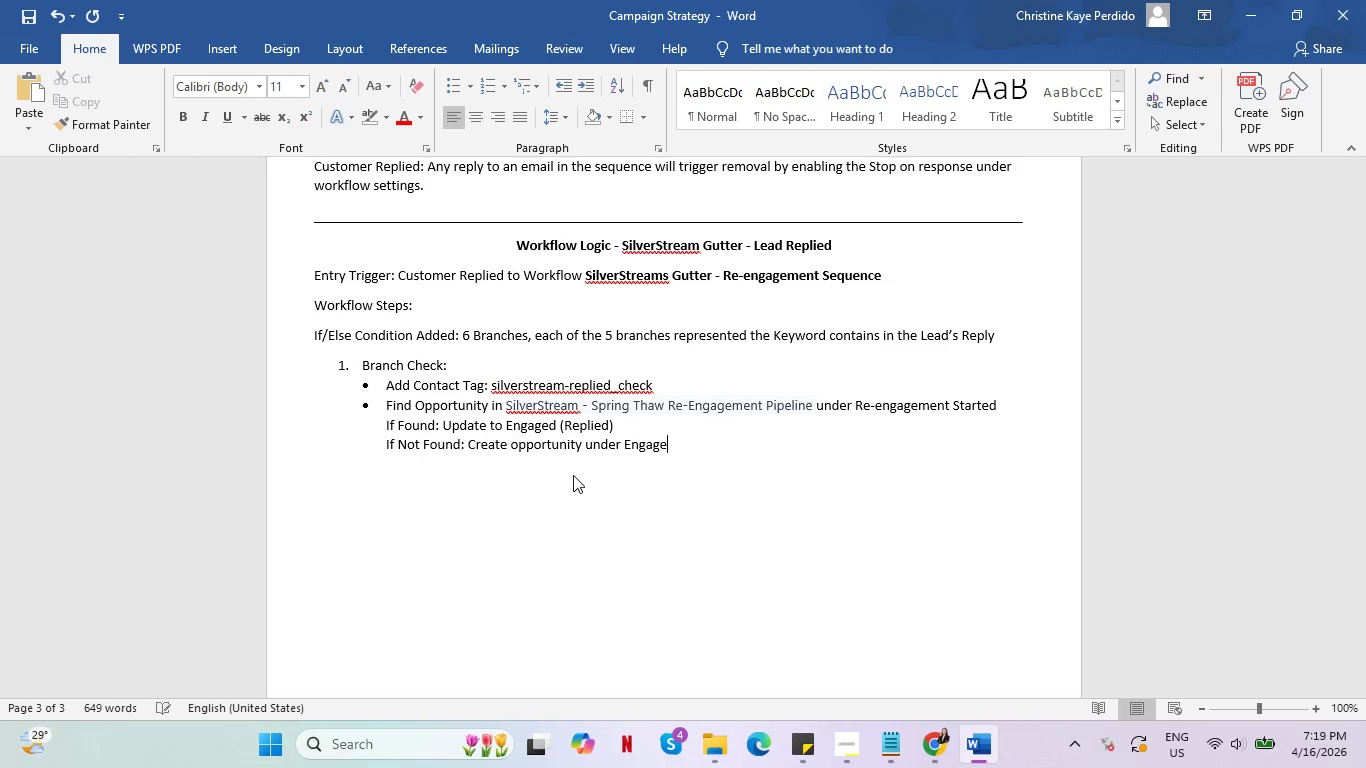 
key(Enter)
 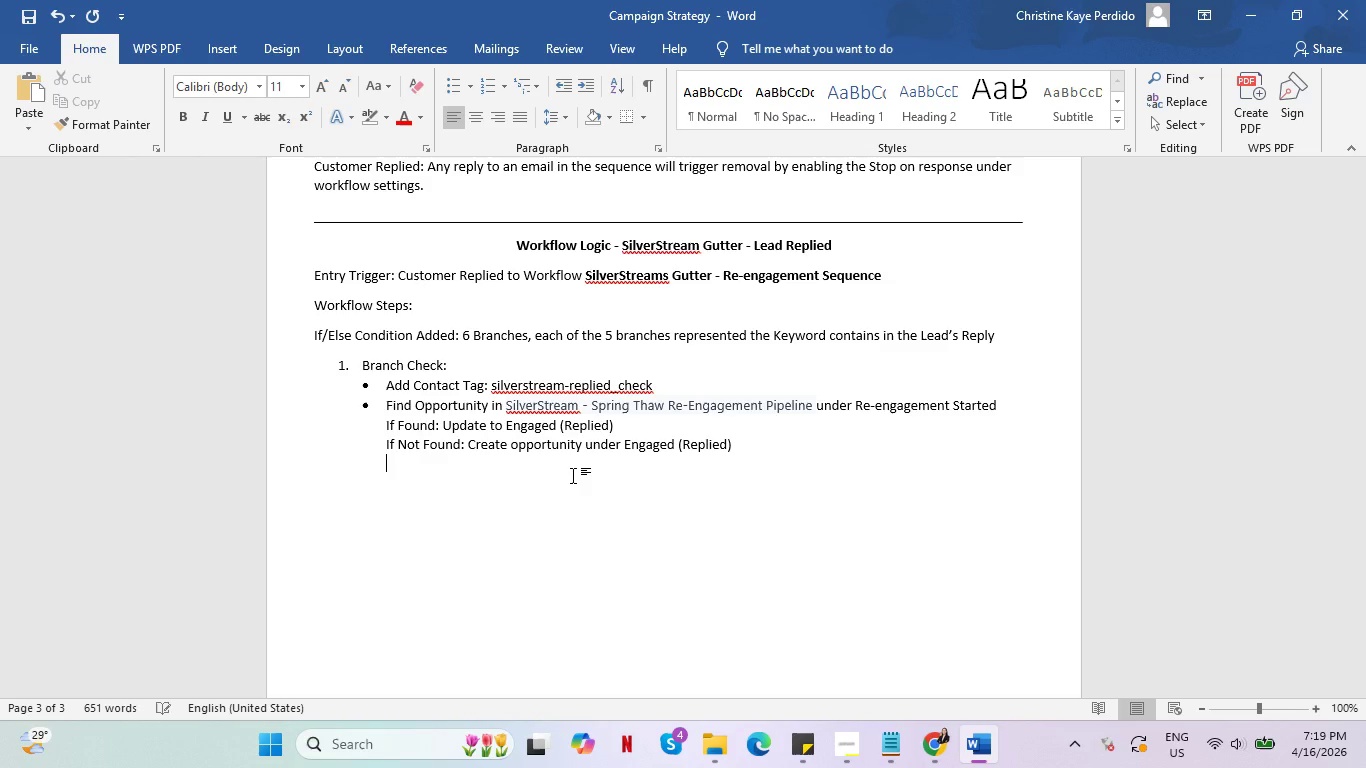 
key(Alt+AltLeft)
 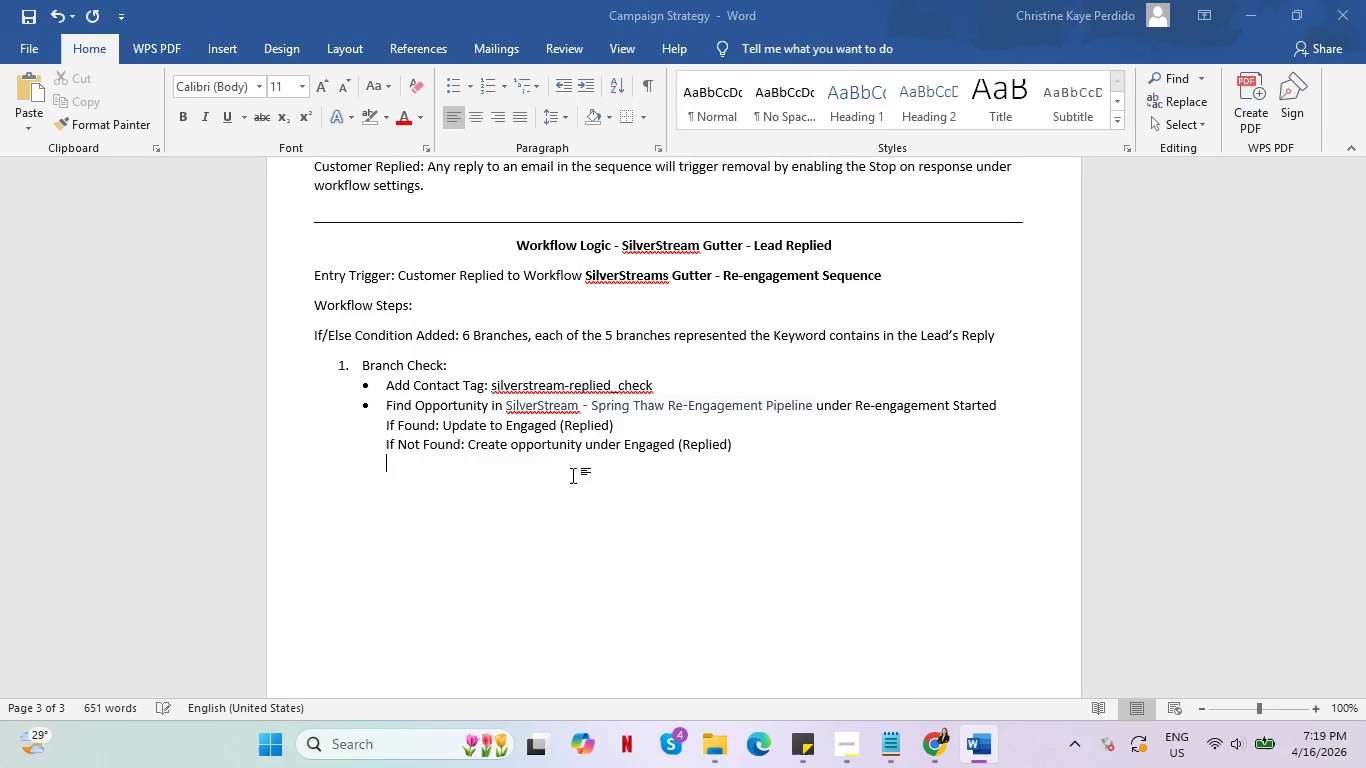 
key(Alt+Tab)
 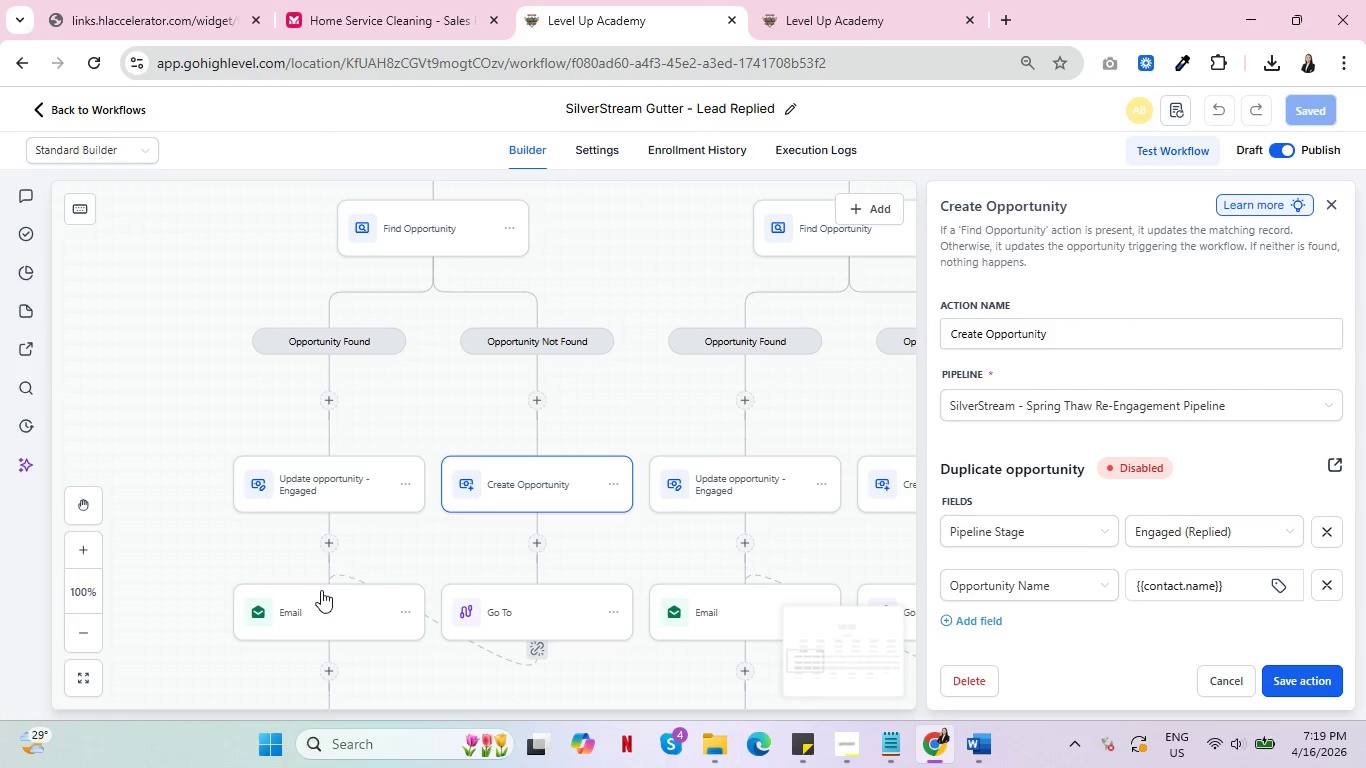 
scroll: coordinate [408, 525], scroll_direction: down, amount: 2.0
 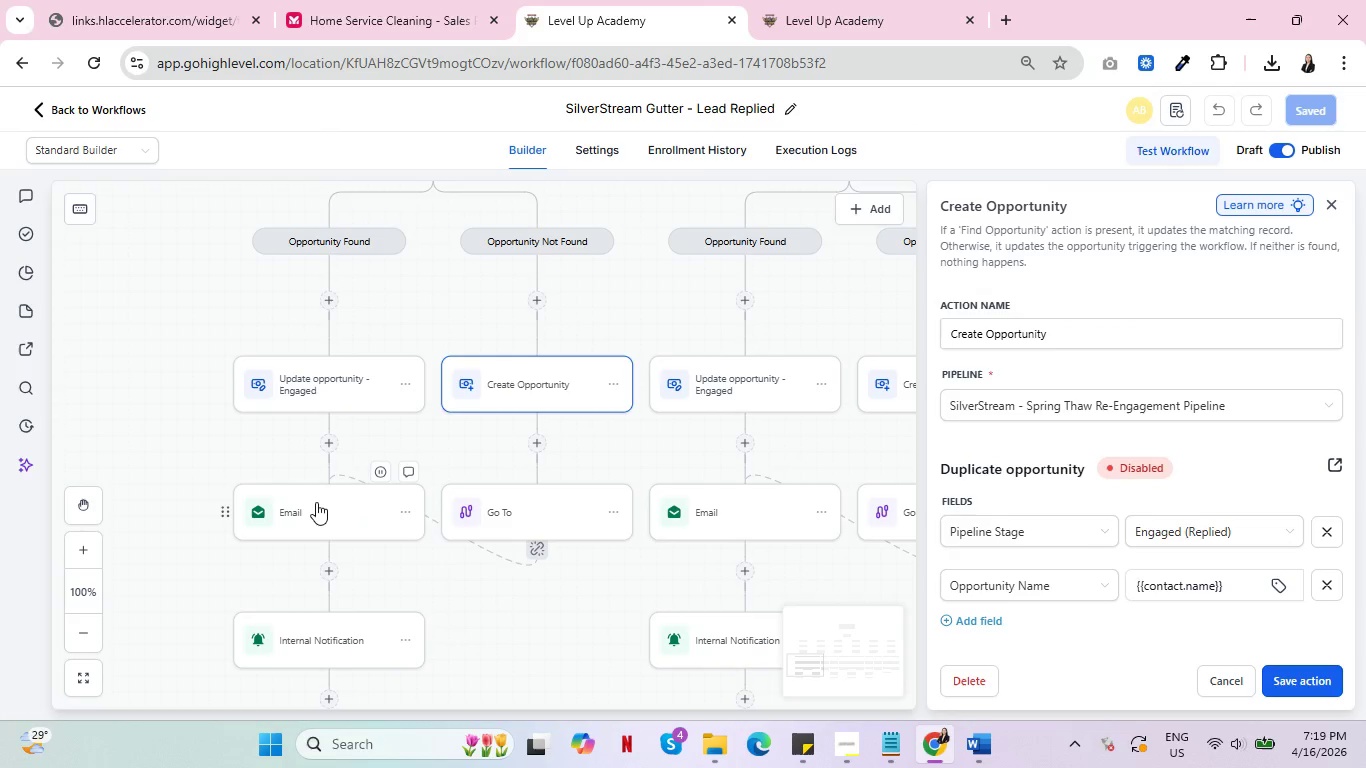 
left_click([316, 502])
 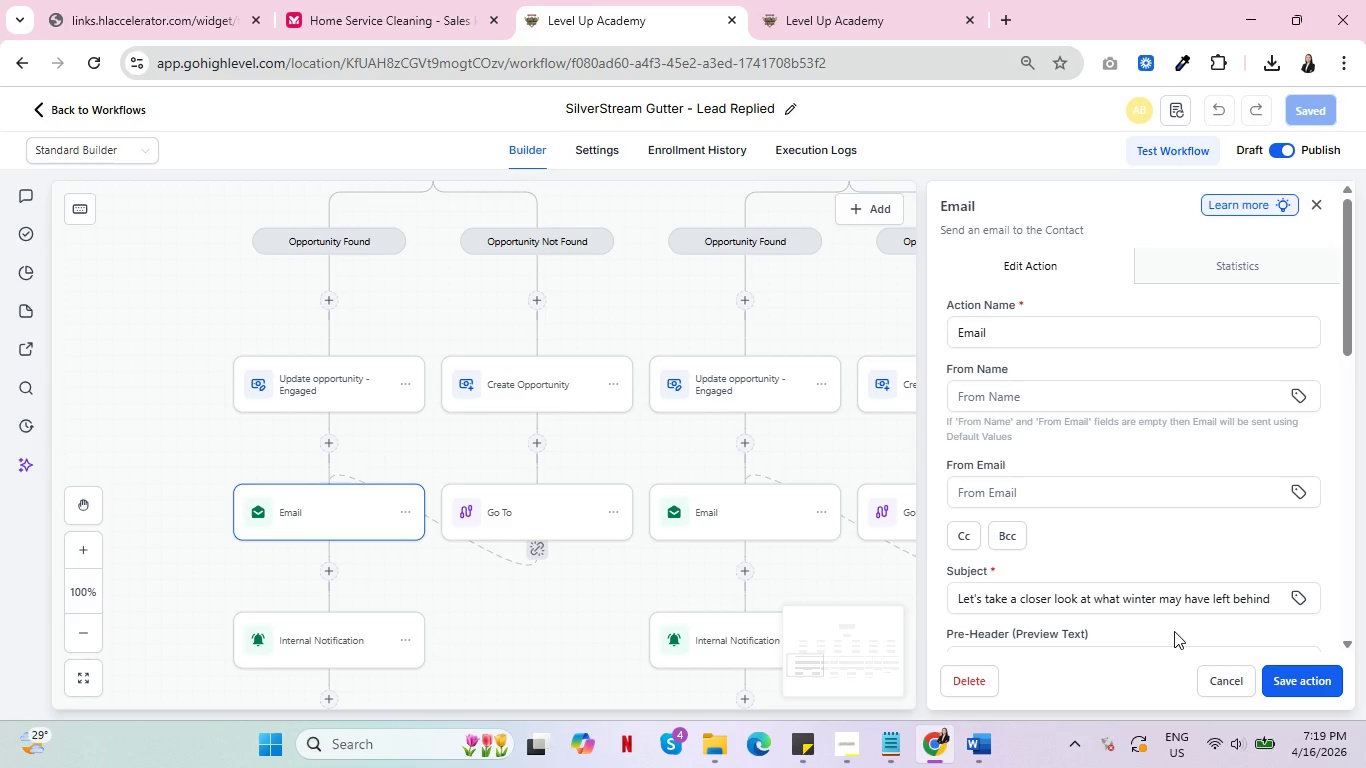 
wait(5.48)
 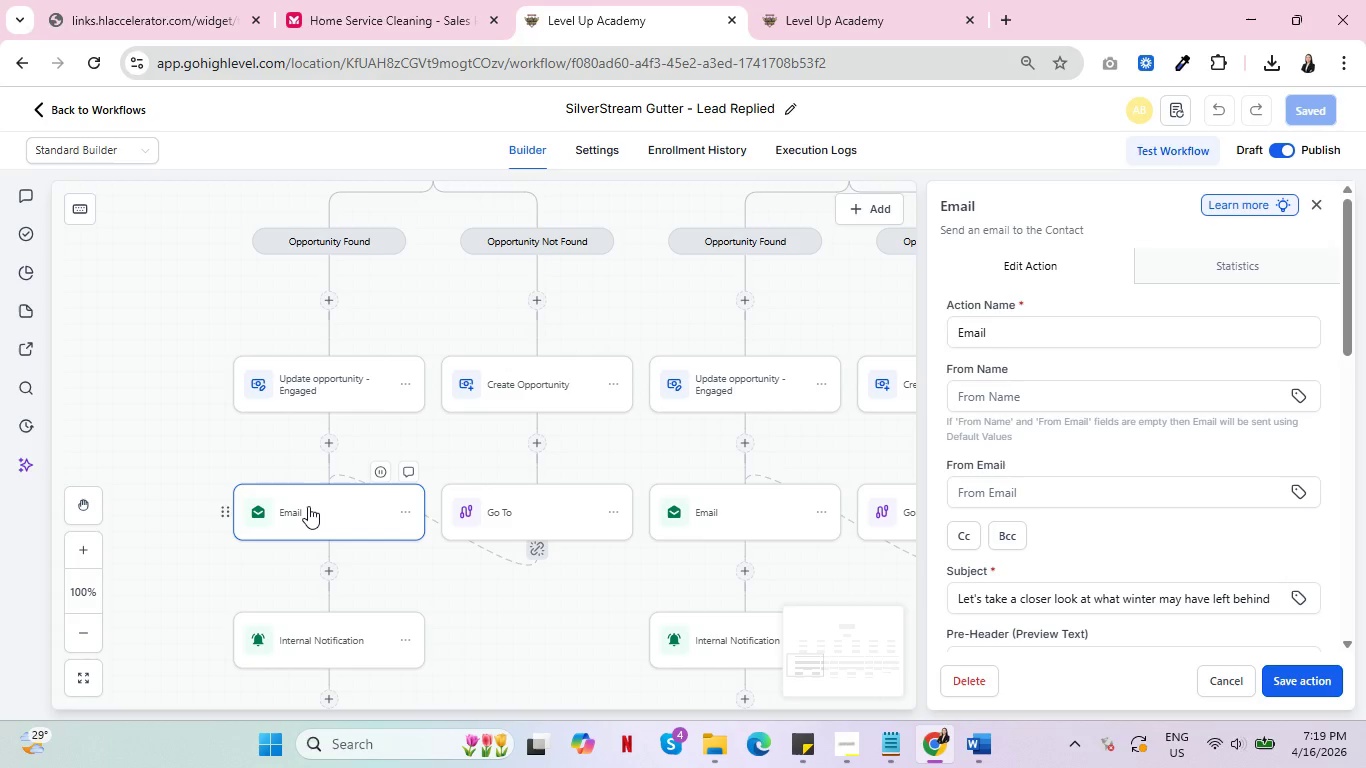 
scroll: coordinate [1090, 564], scroll_direction: down, amount: 5.0
 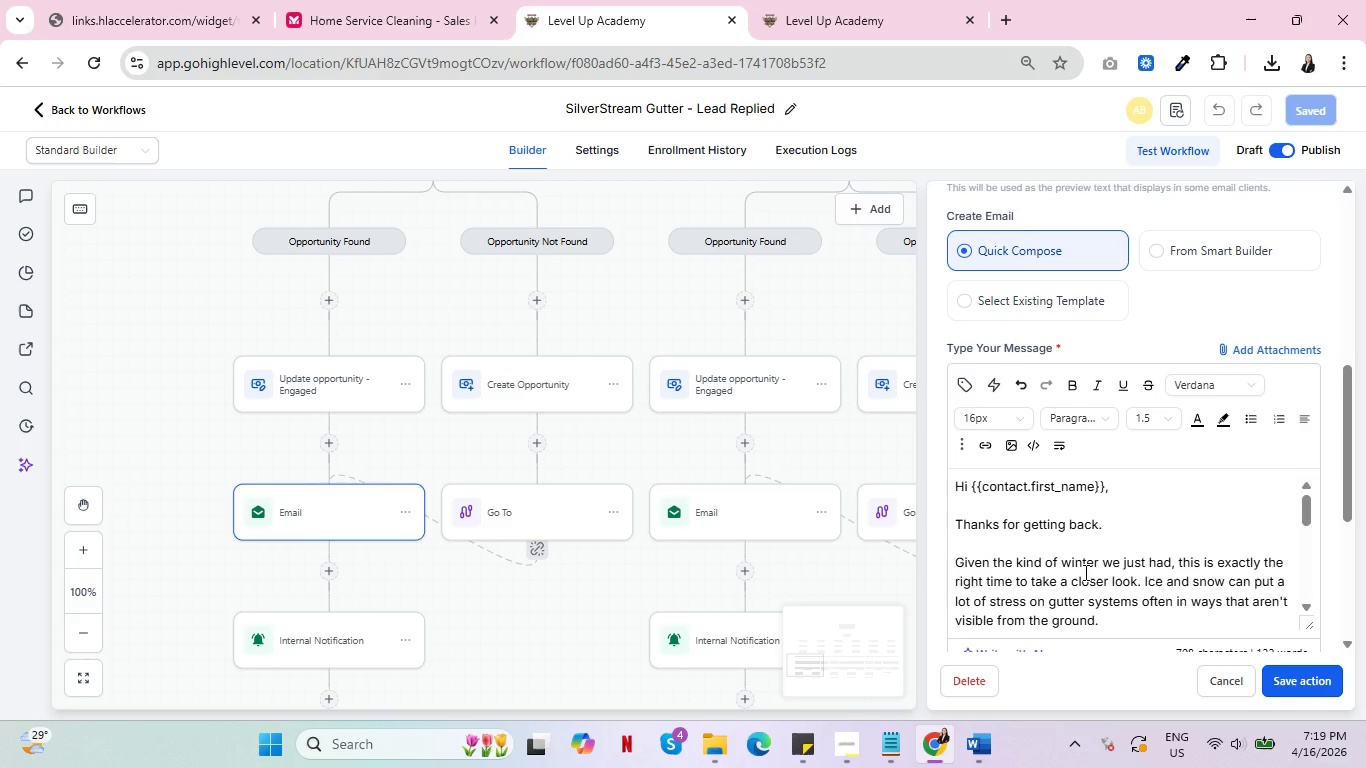 
key(Alt+AltLeft)
 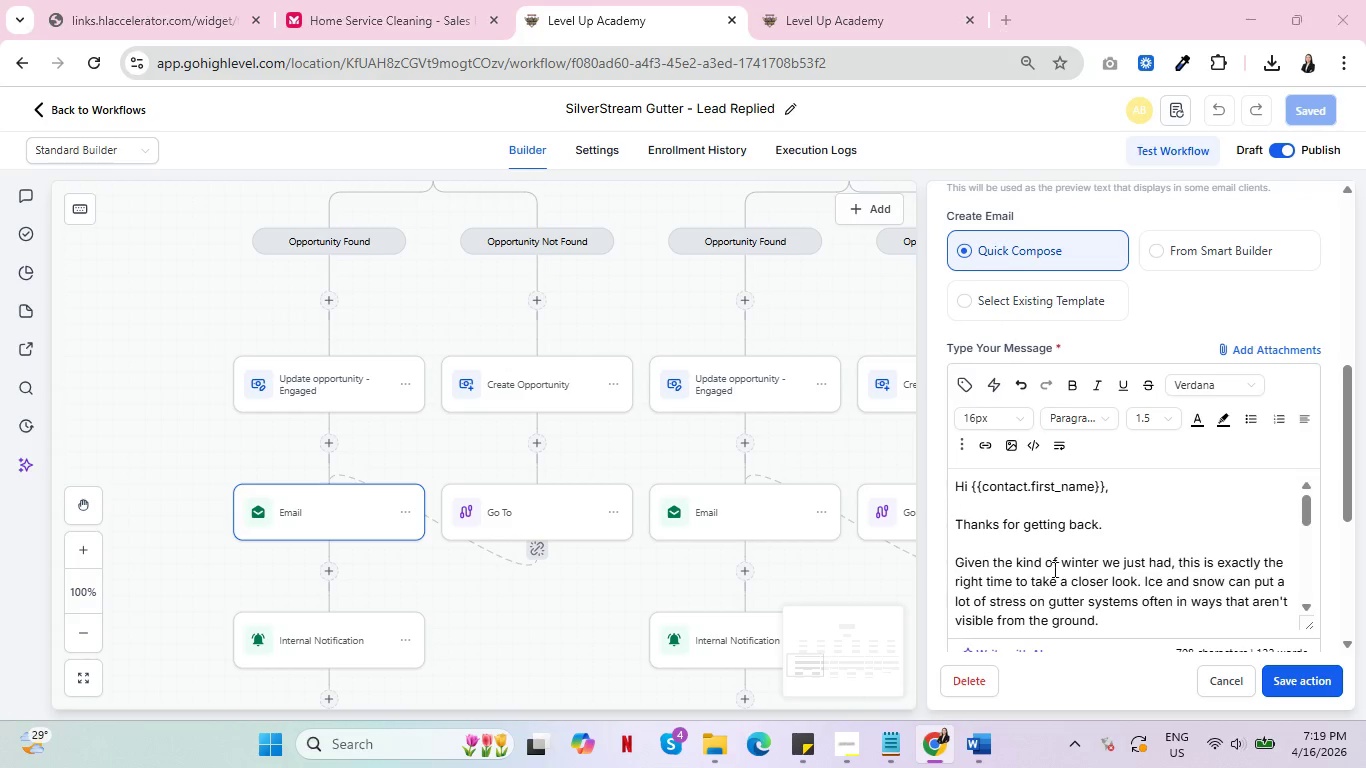 
key(Alt+Tab)
 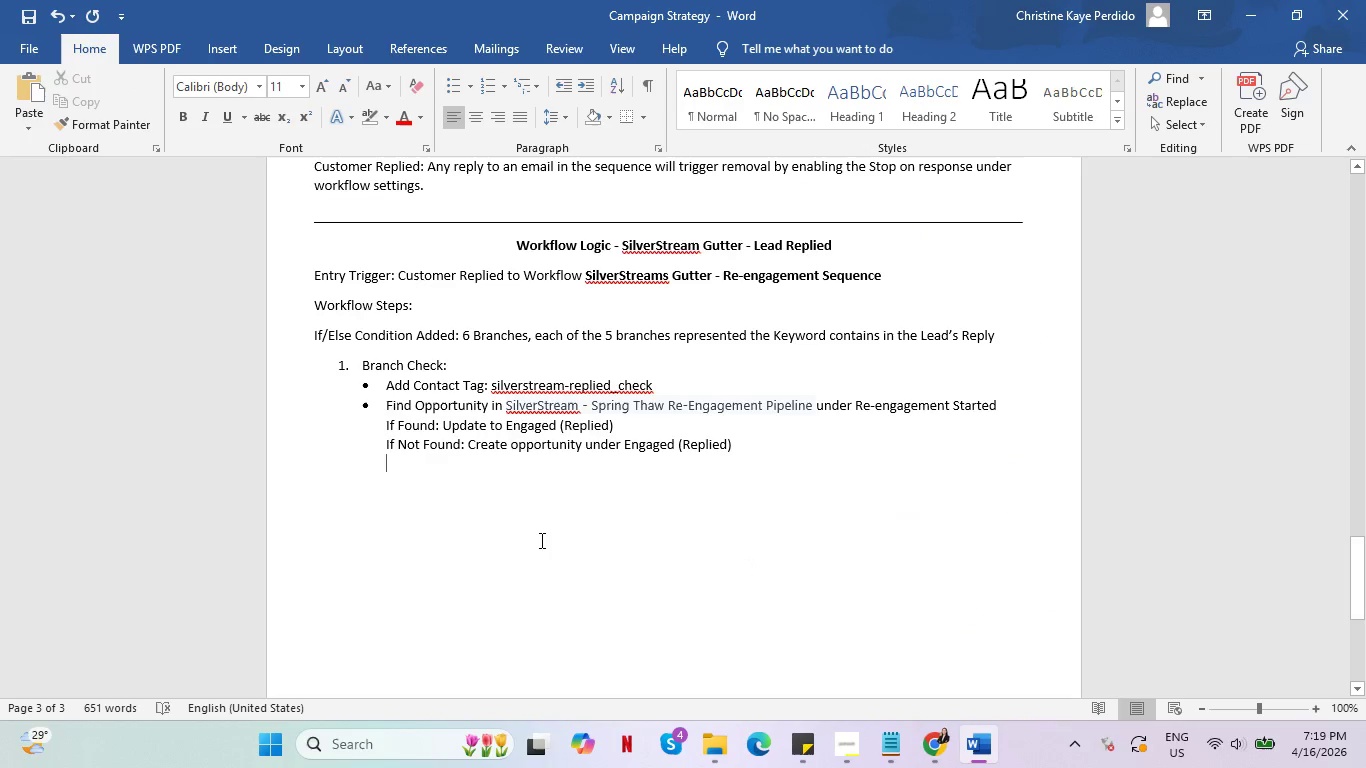 
key(Backspace)
 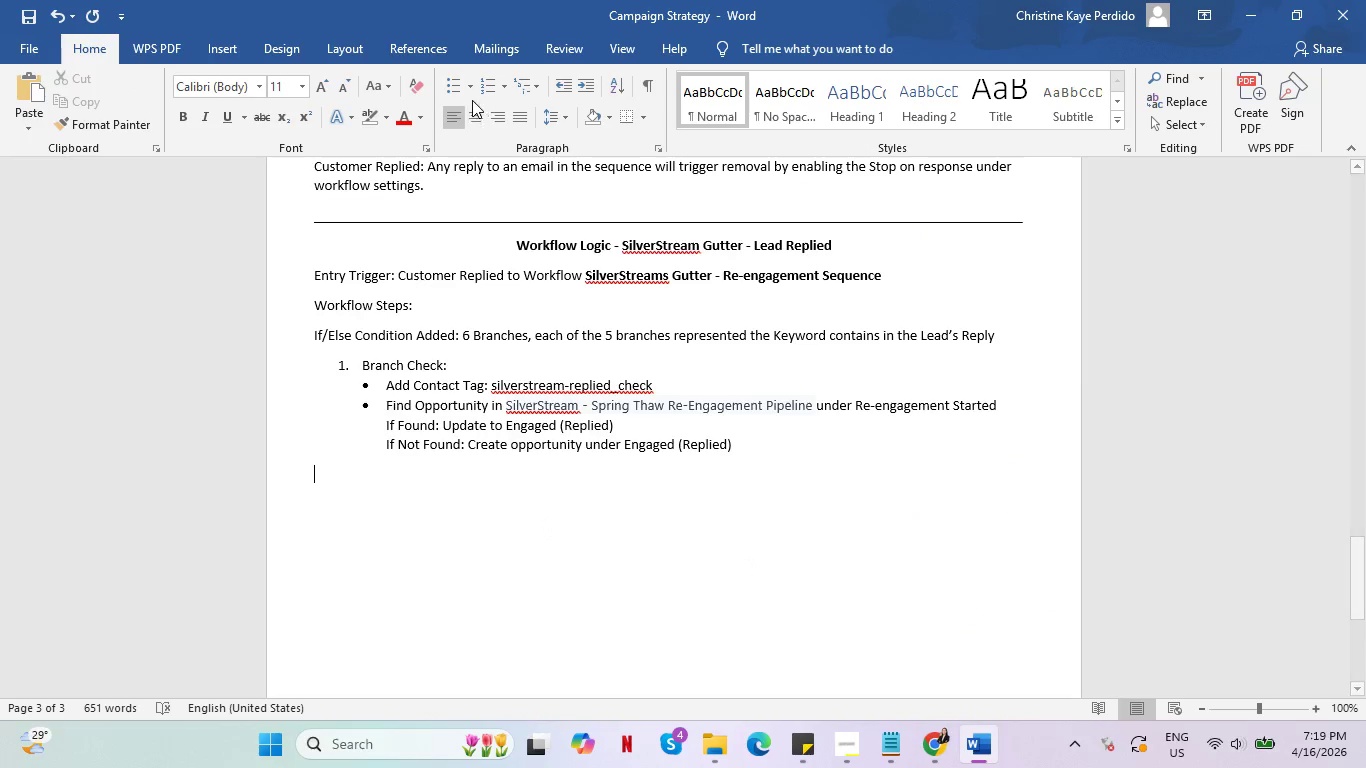 
left_click([456, 83])
 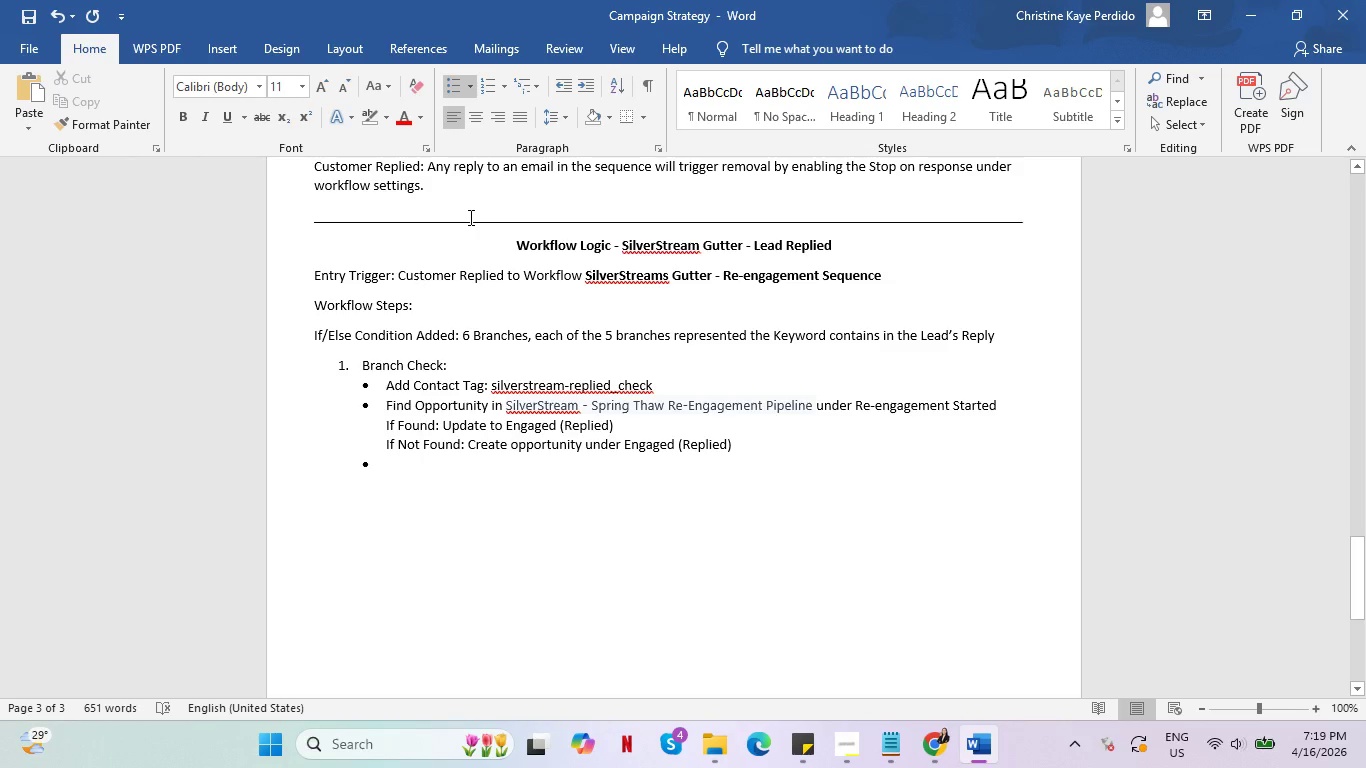 
type(Send a Reply Email)
 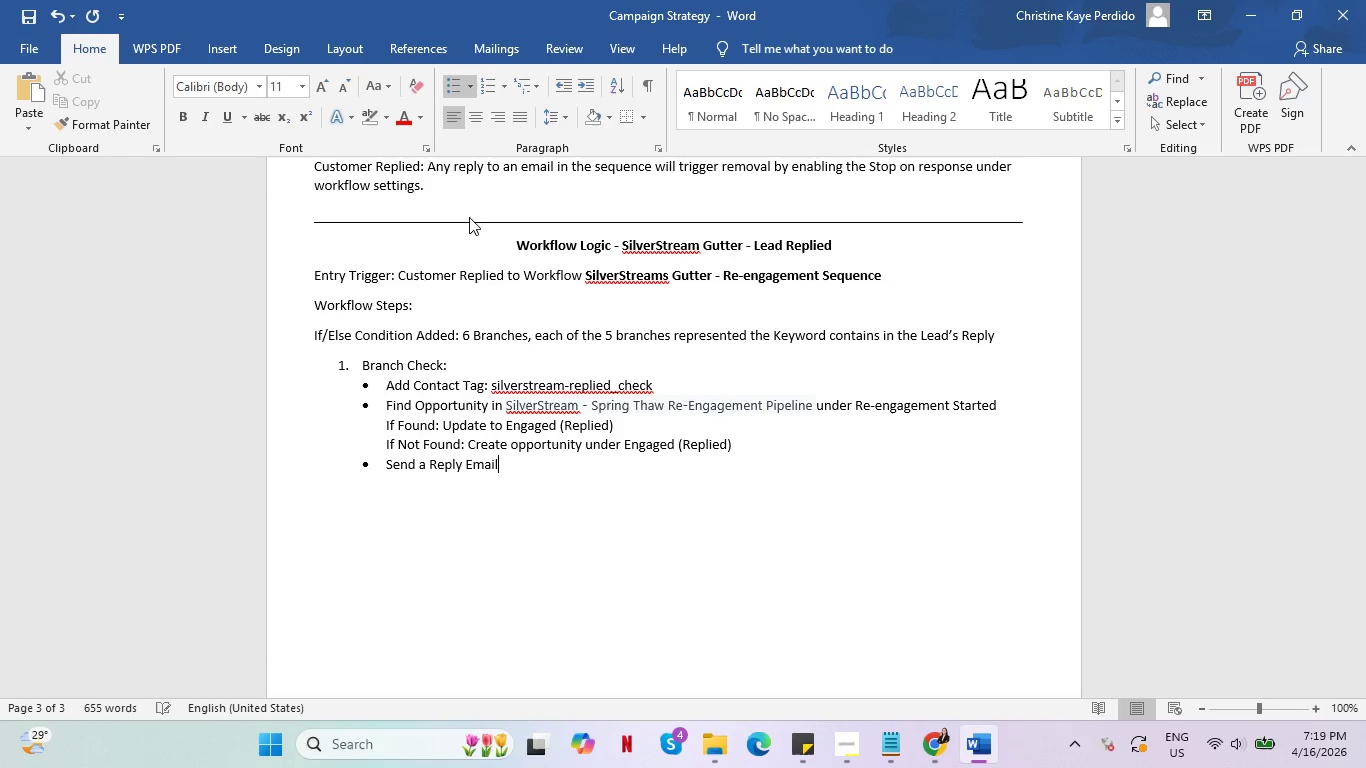 
key(Alt+AltLeft)
 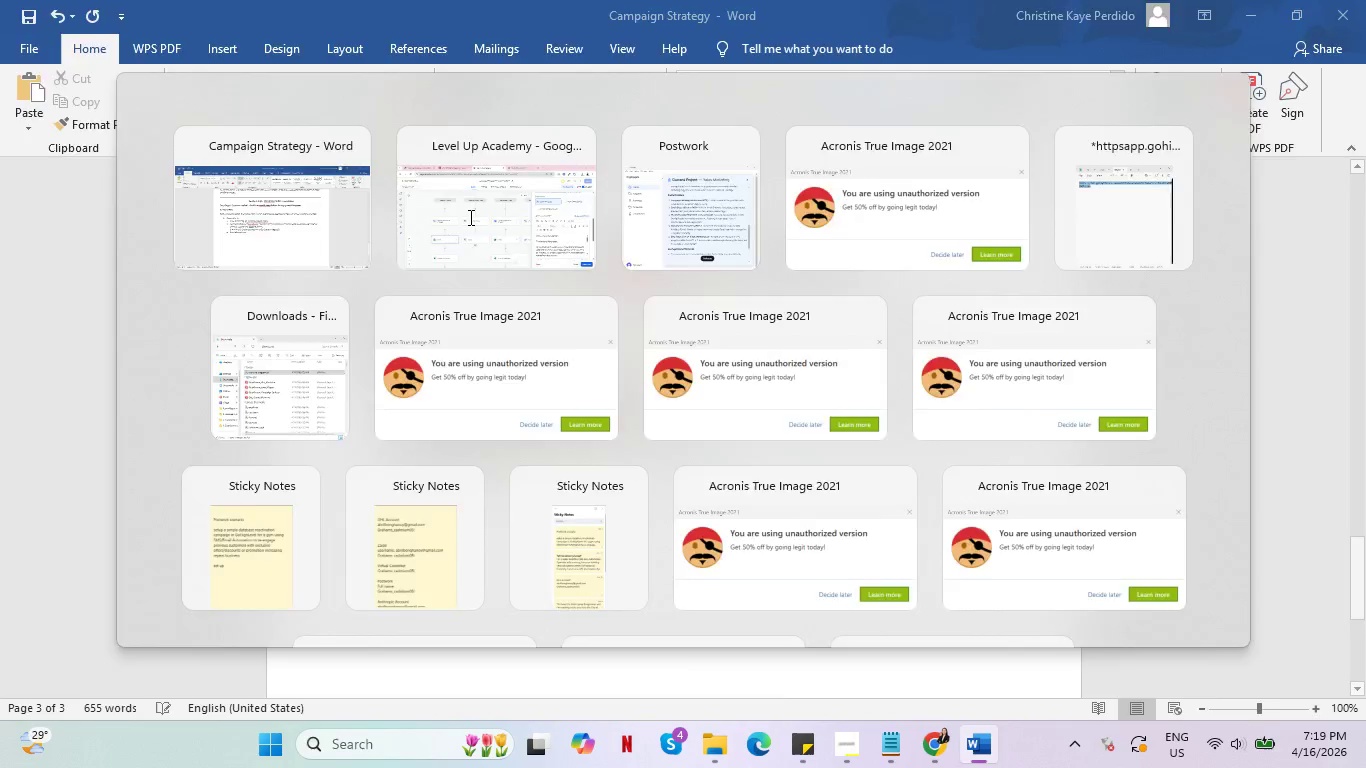 
key(Alt+Tab)
 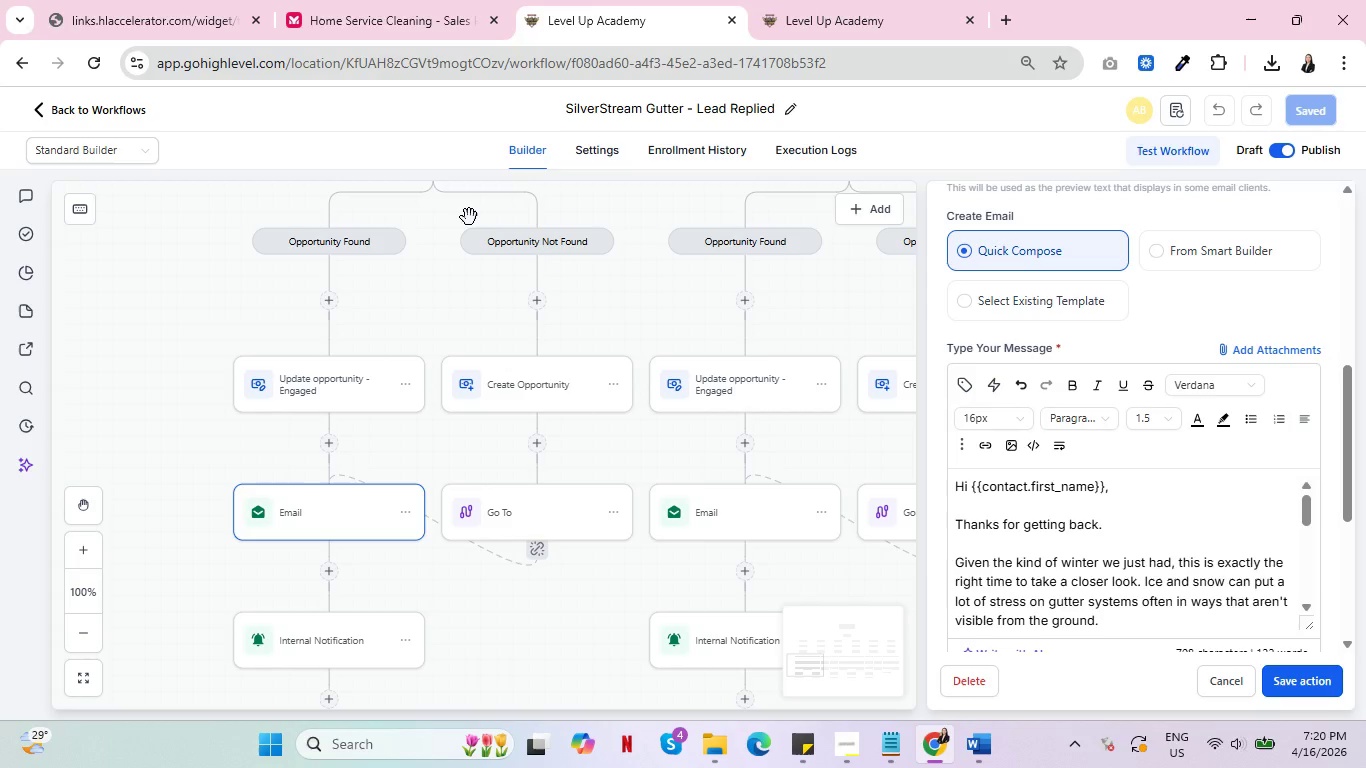 
wait(20.19)
 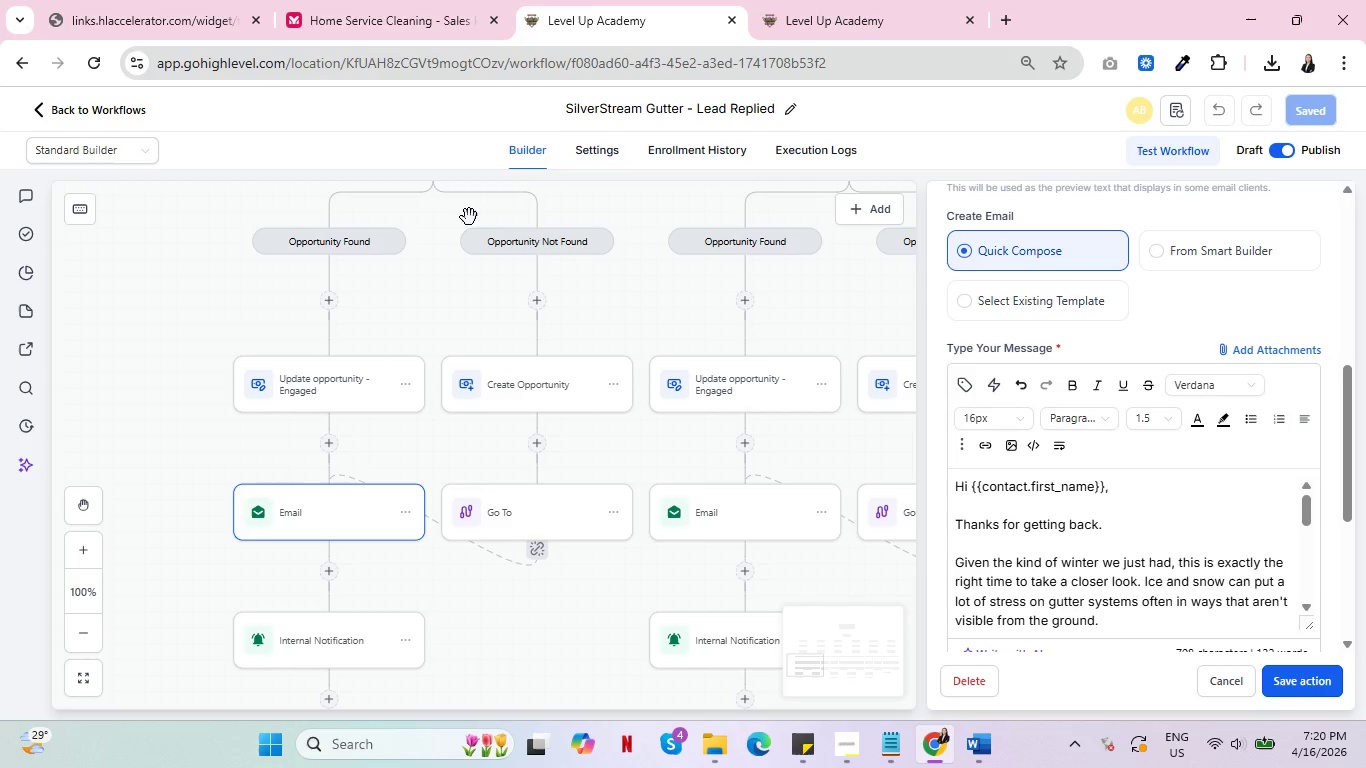 
key(Alt+Tab)
 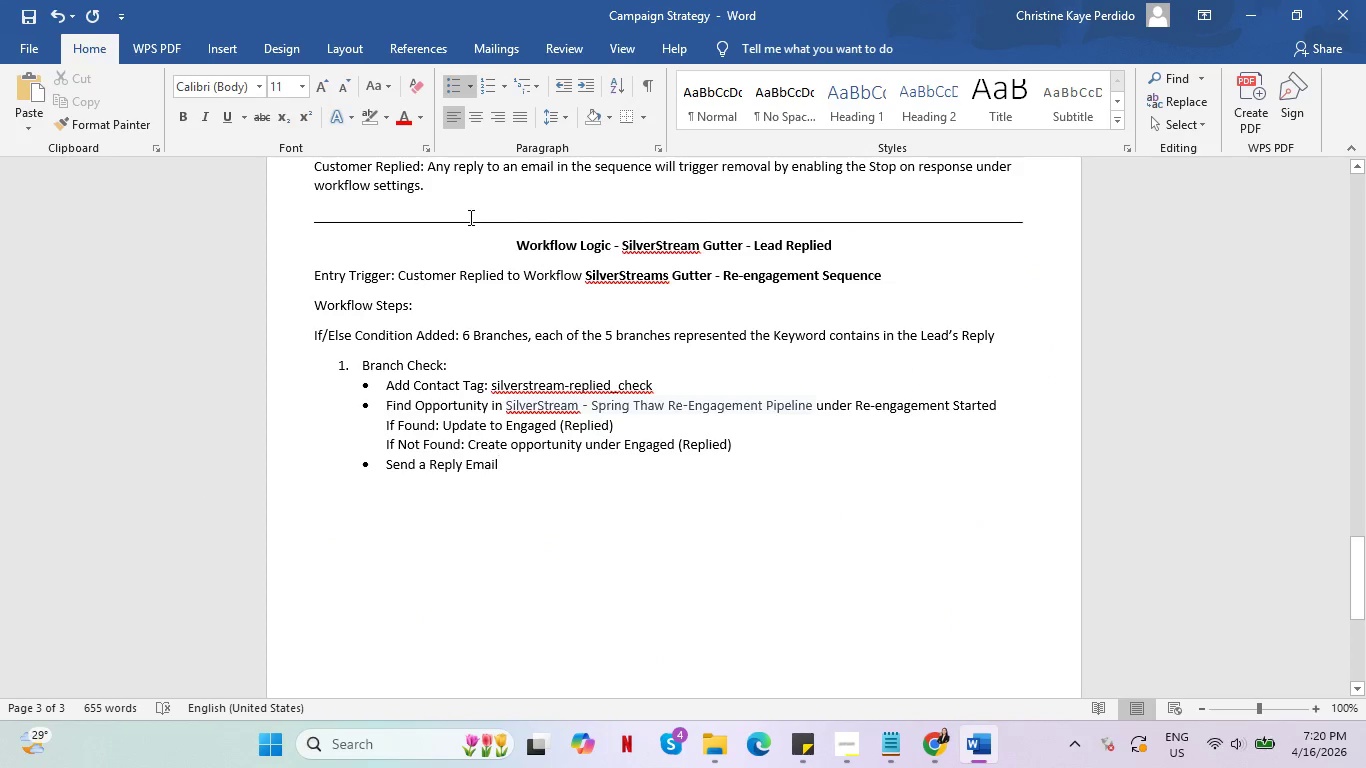 
key(Enter)
 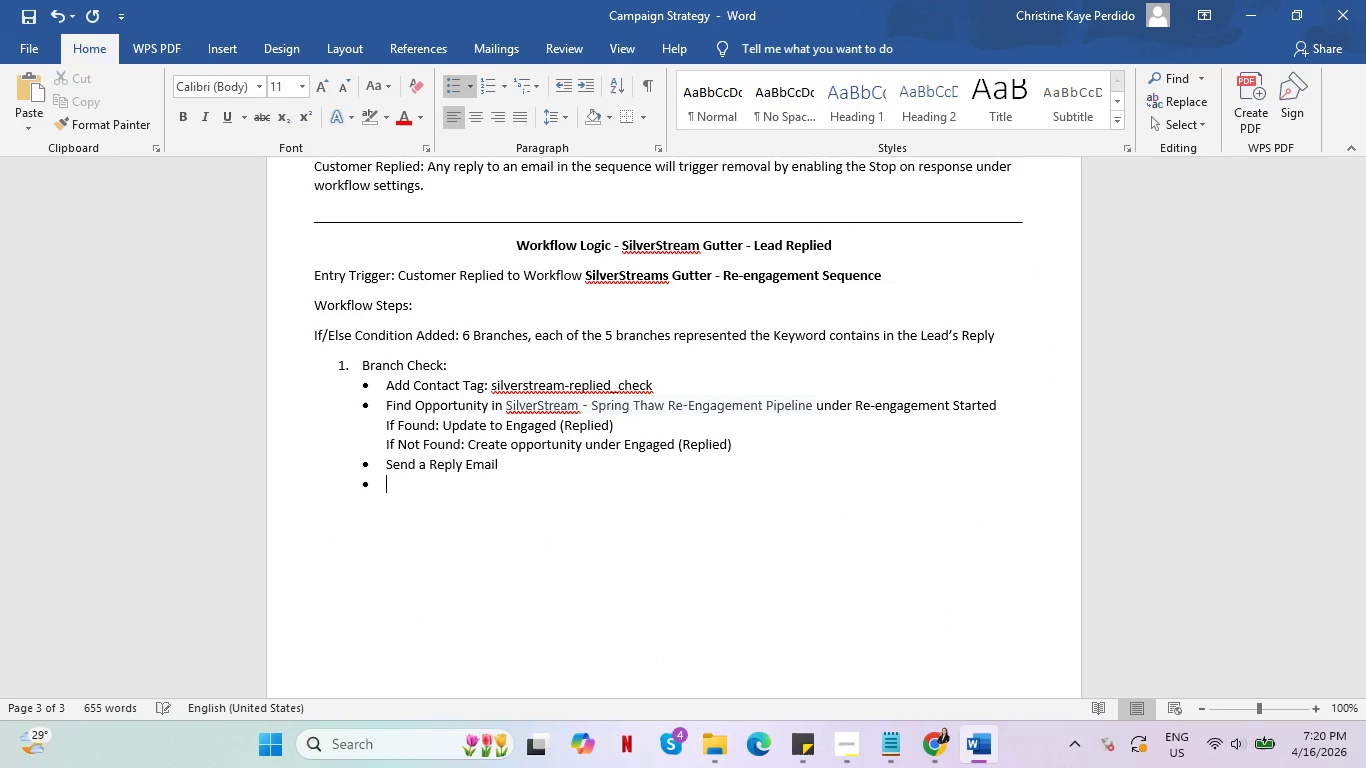 
type(Send Inet)
key(Backspace)
key(Backspace)
type(ternal Notificaio)
key(Backspace)
key(Backspace)
type(tion)
 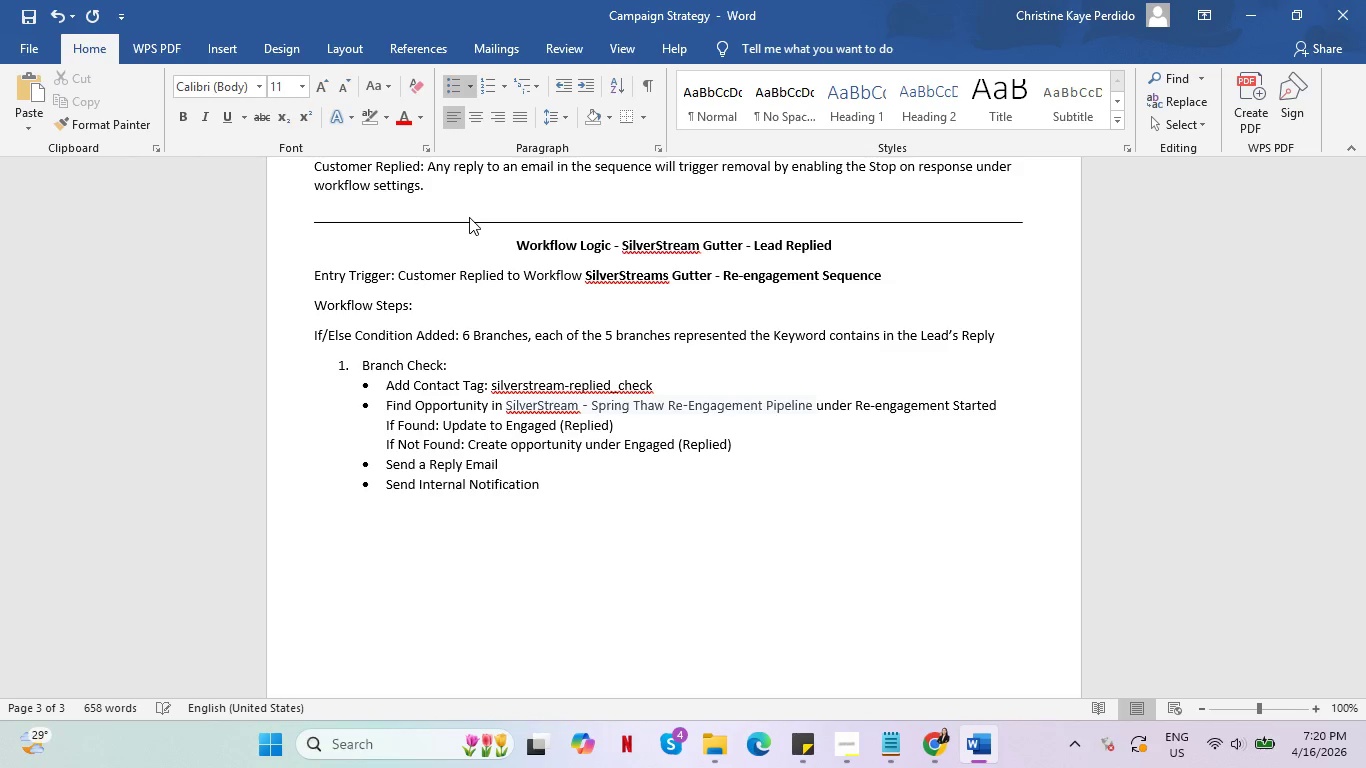 
key(Enter)
 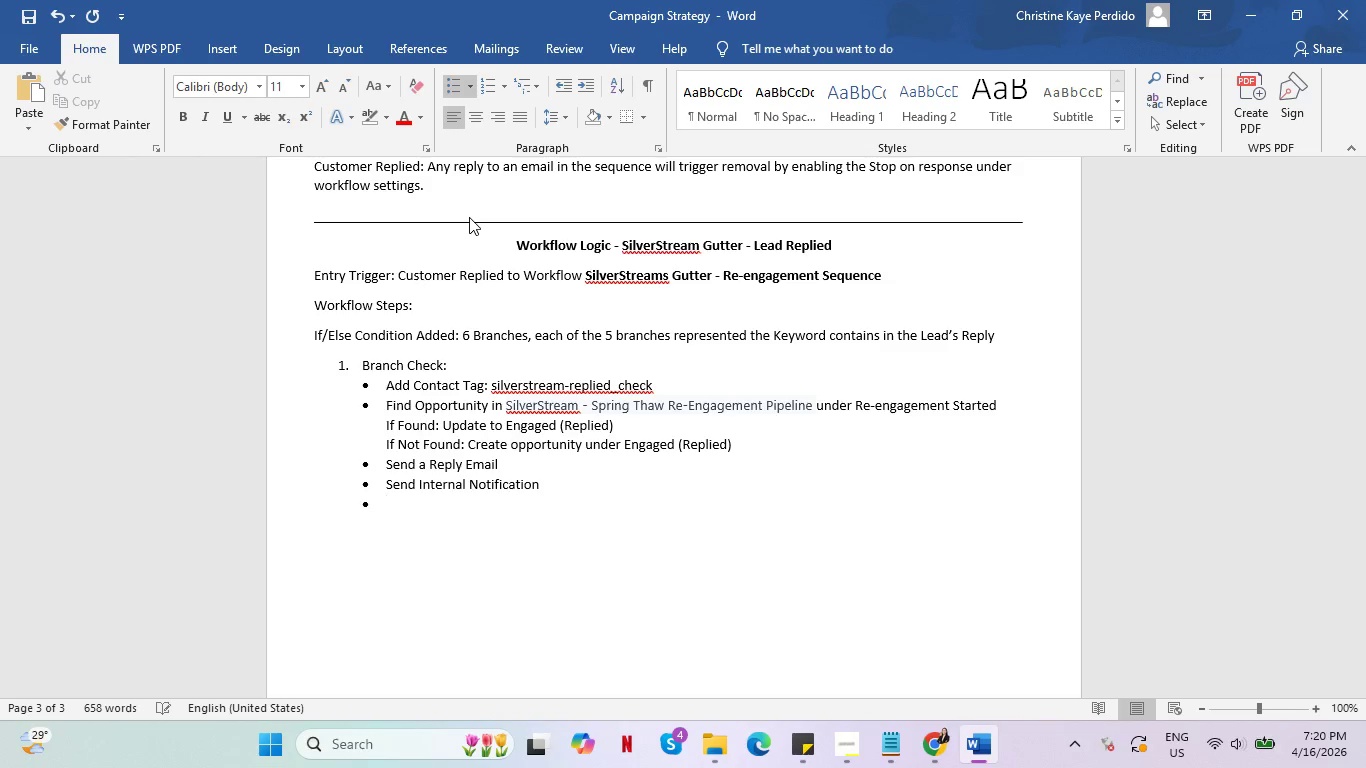 
key(Backspace)
 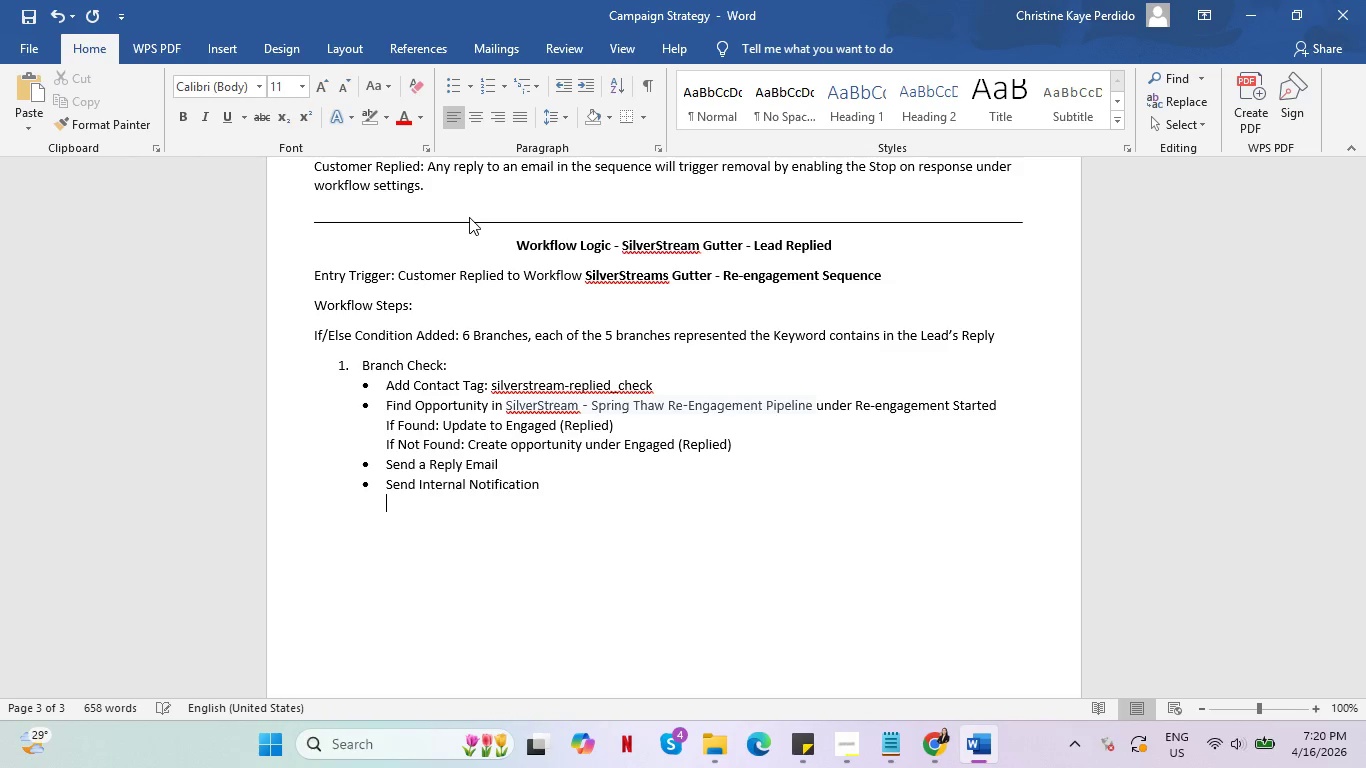 
key(Backspace)
 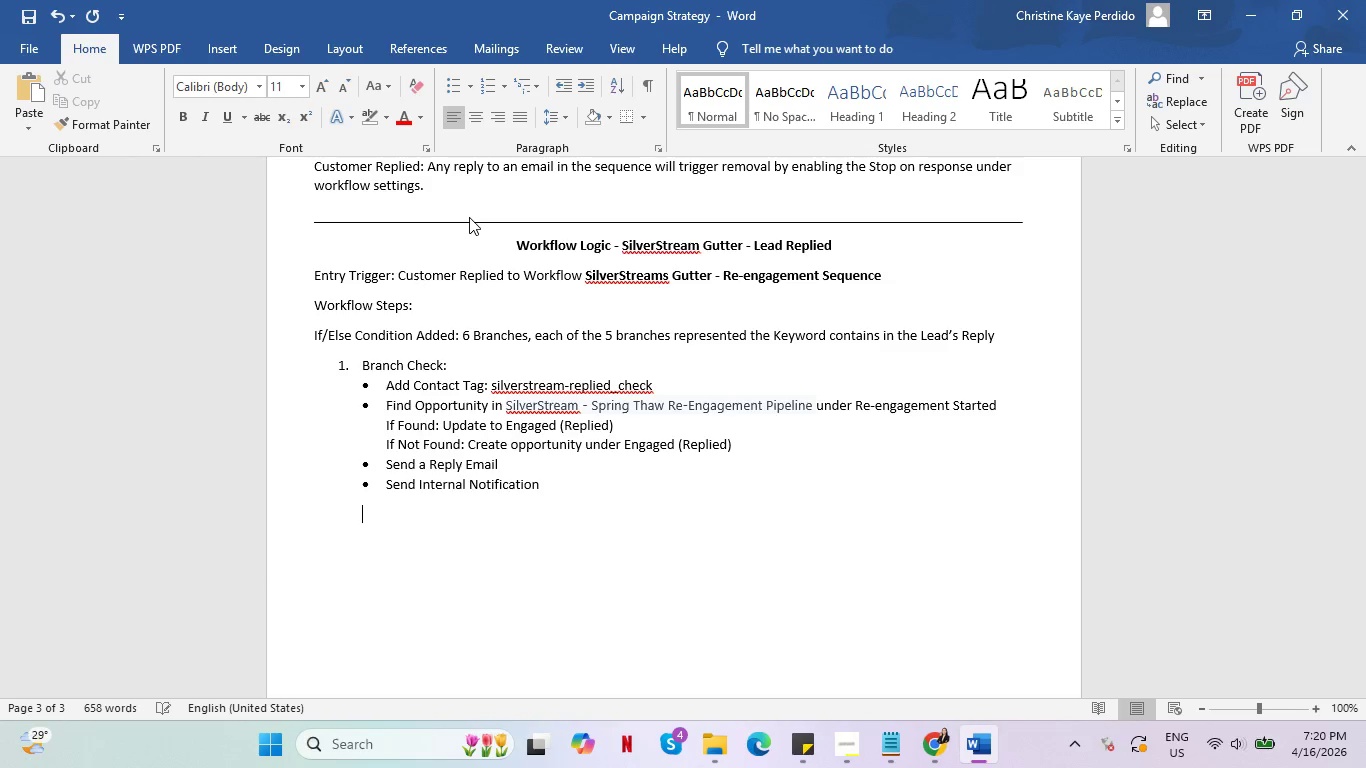 
key(Backspace)
 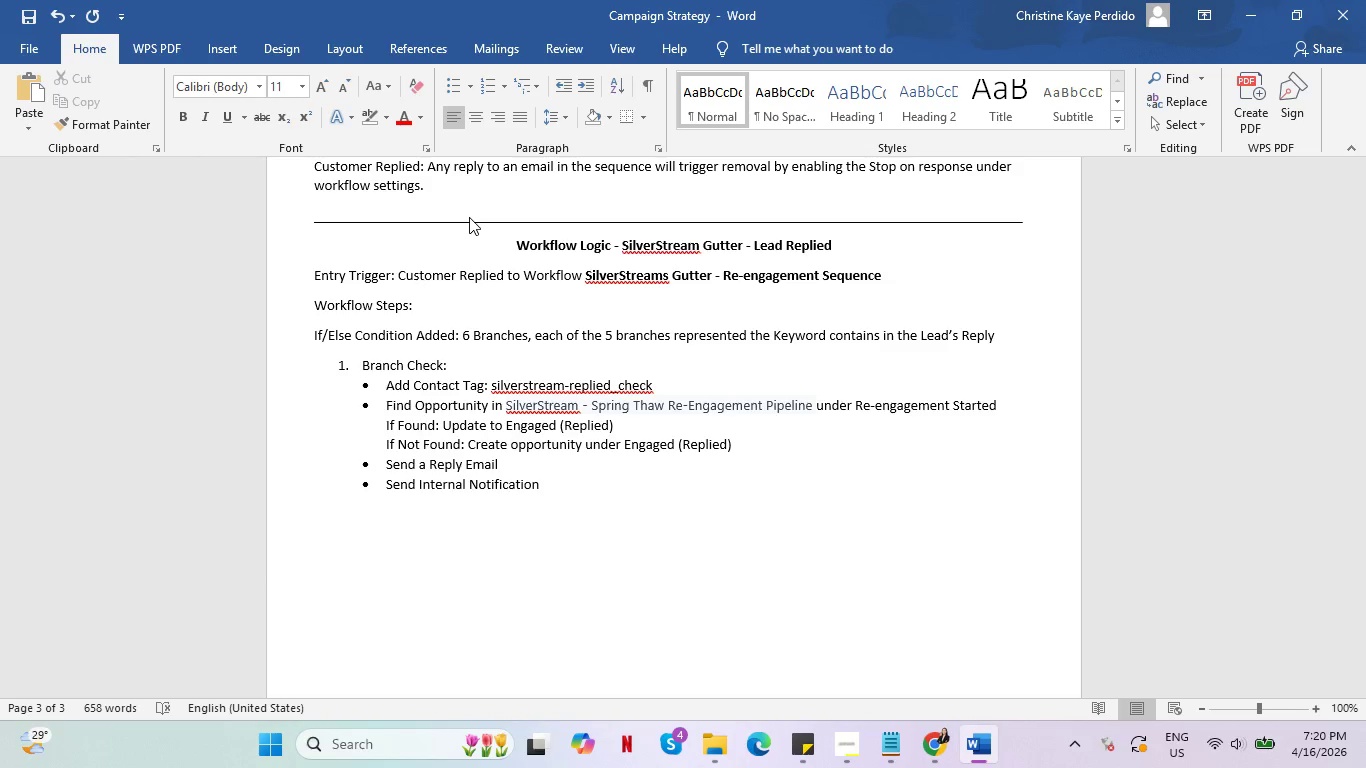 
key(2)
 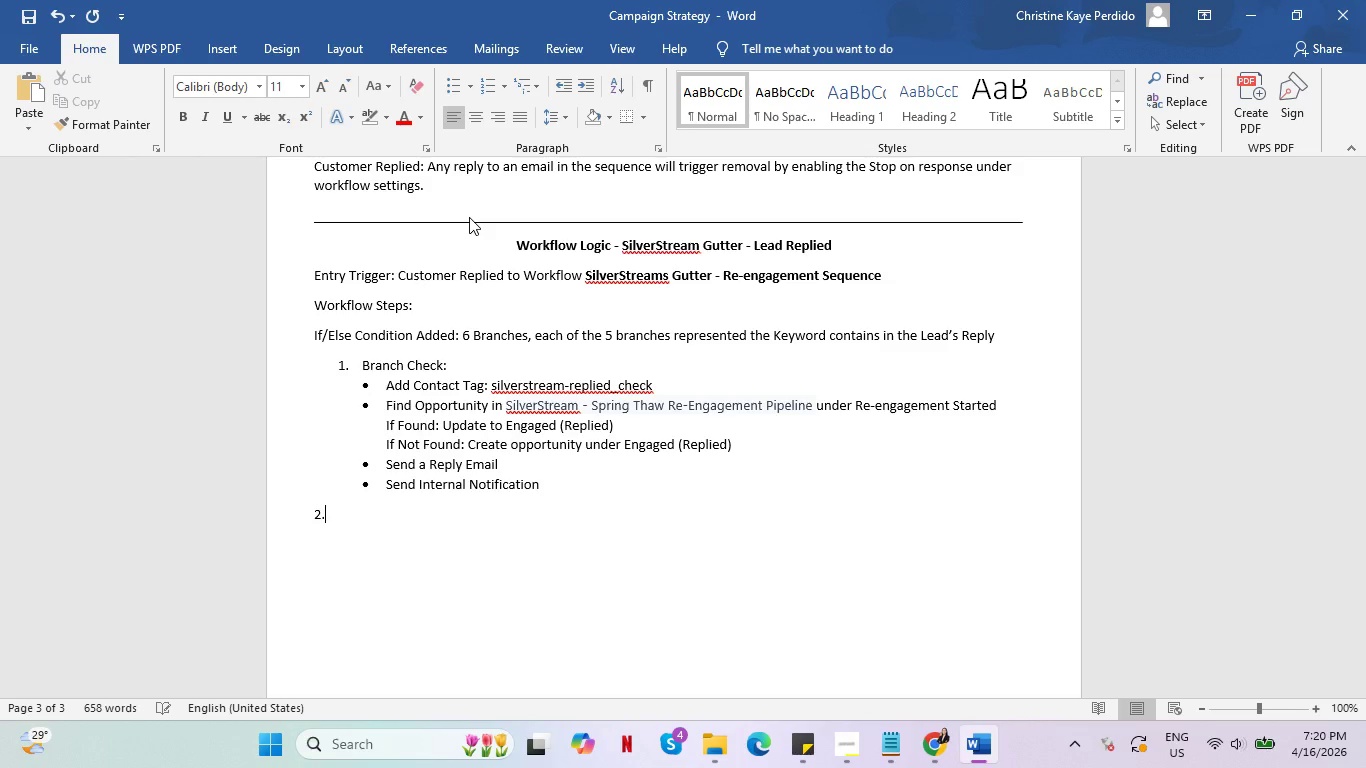 
key(Period)
 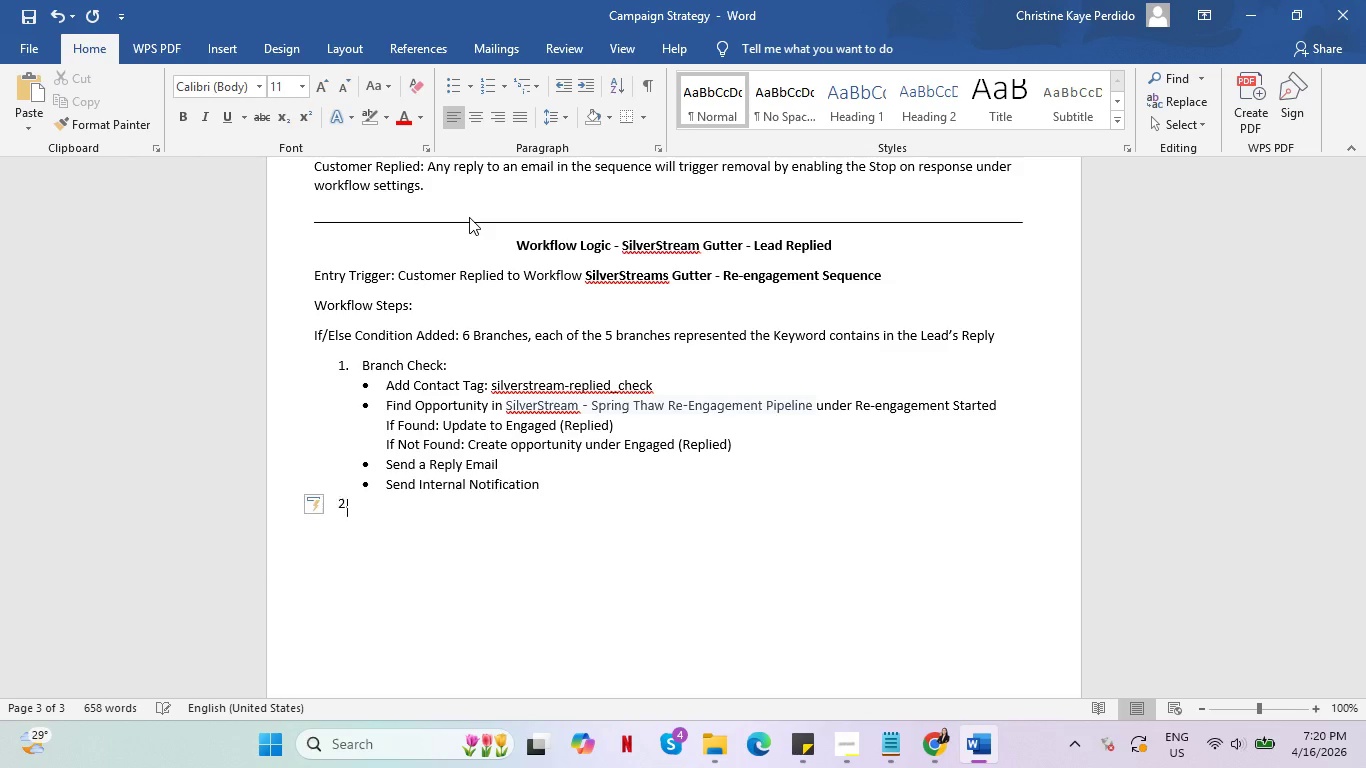 
key(Space)
 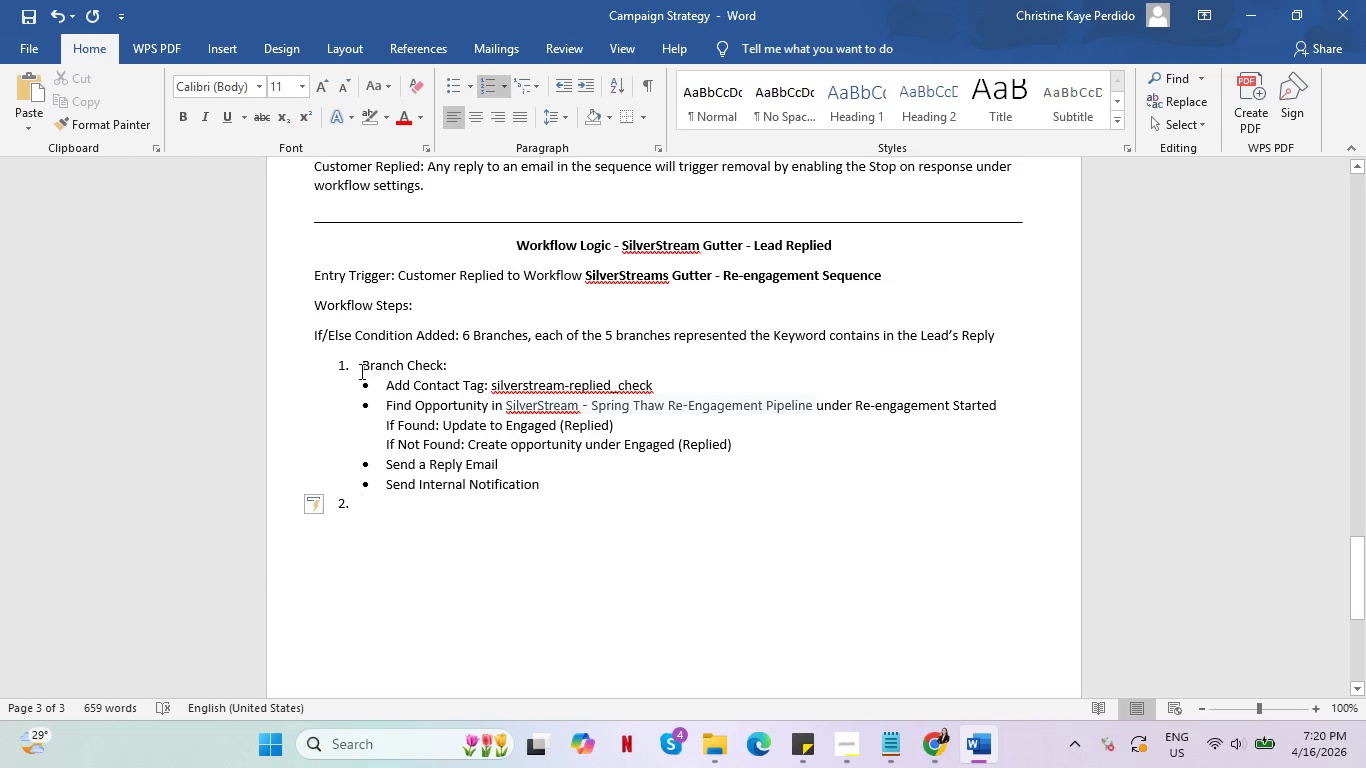 
left_click_drag(start_coordinate=[362, 364], to_coordinate=[437, 364])
 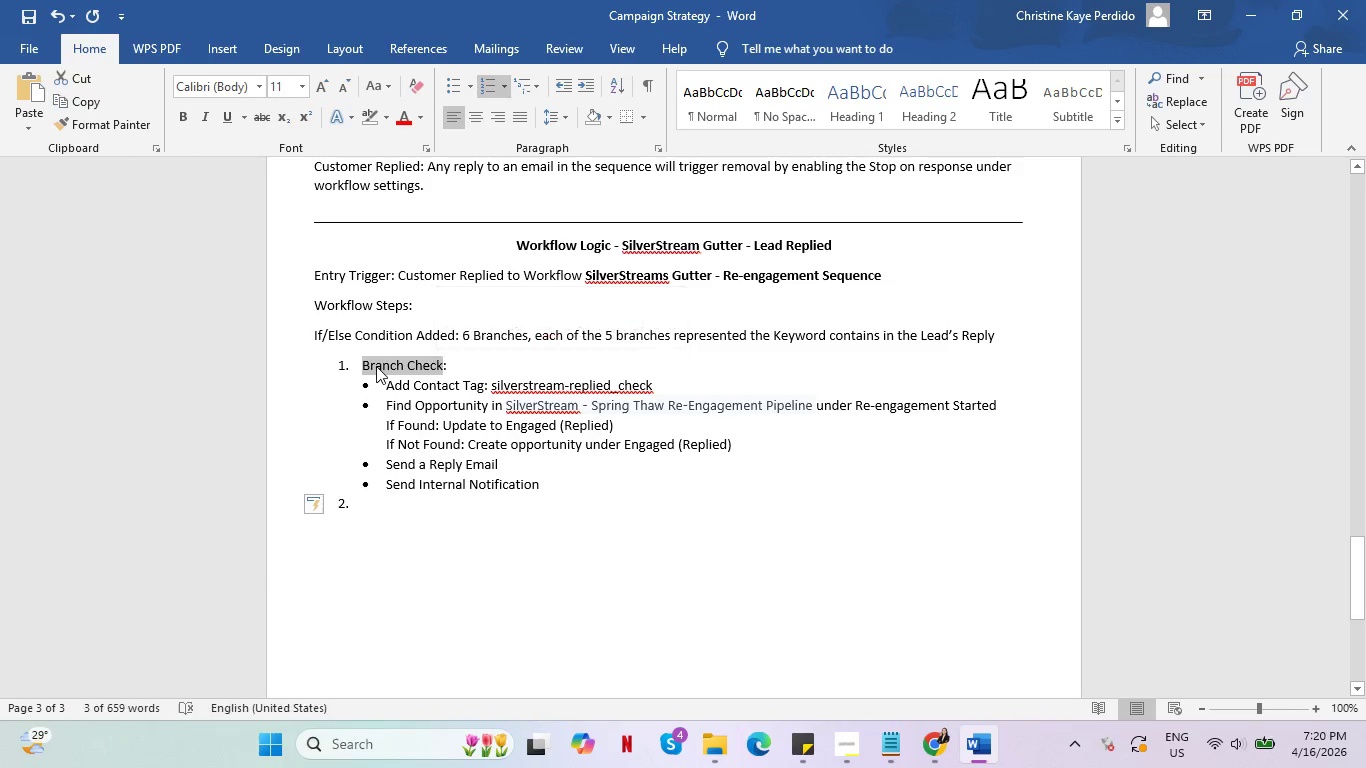 
left_click([376, 366])
 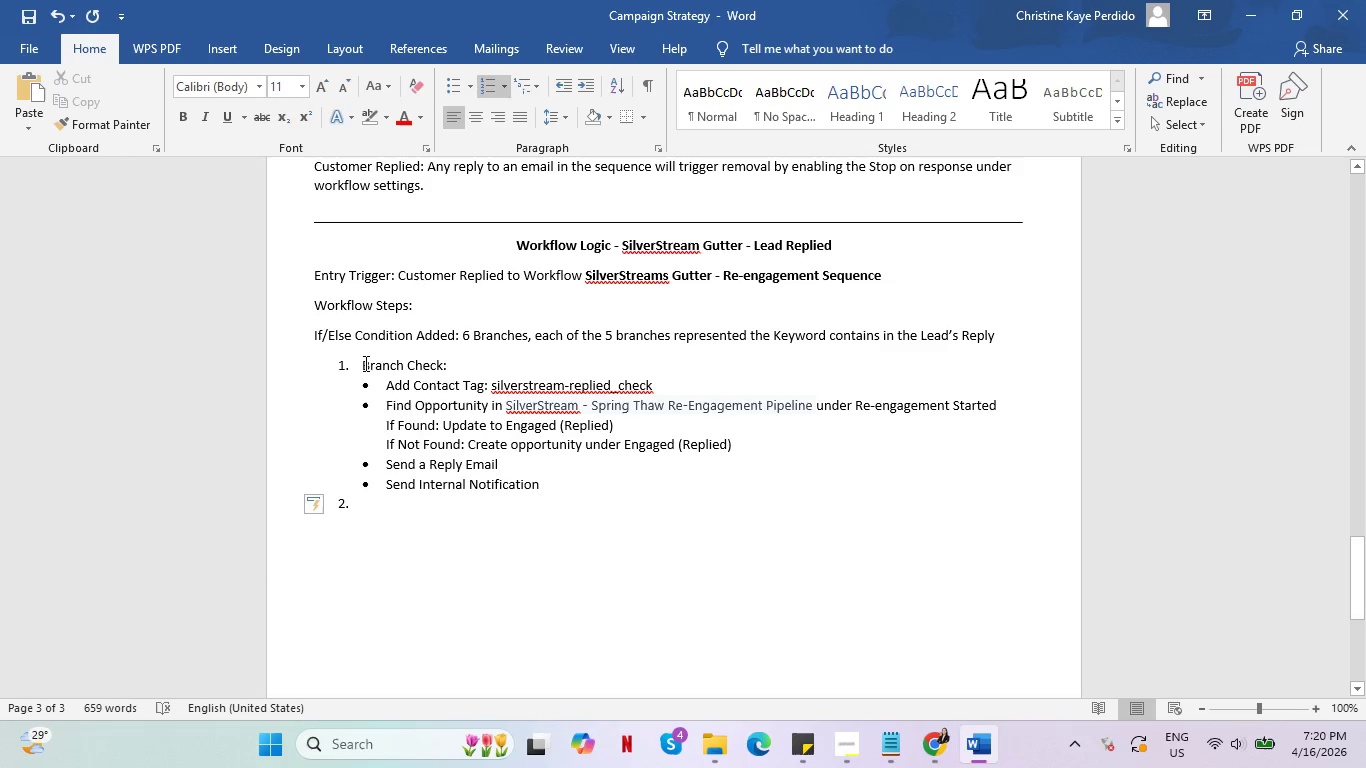 
left_click([363, 362])
 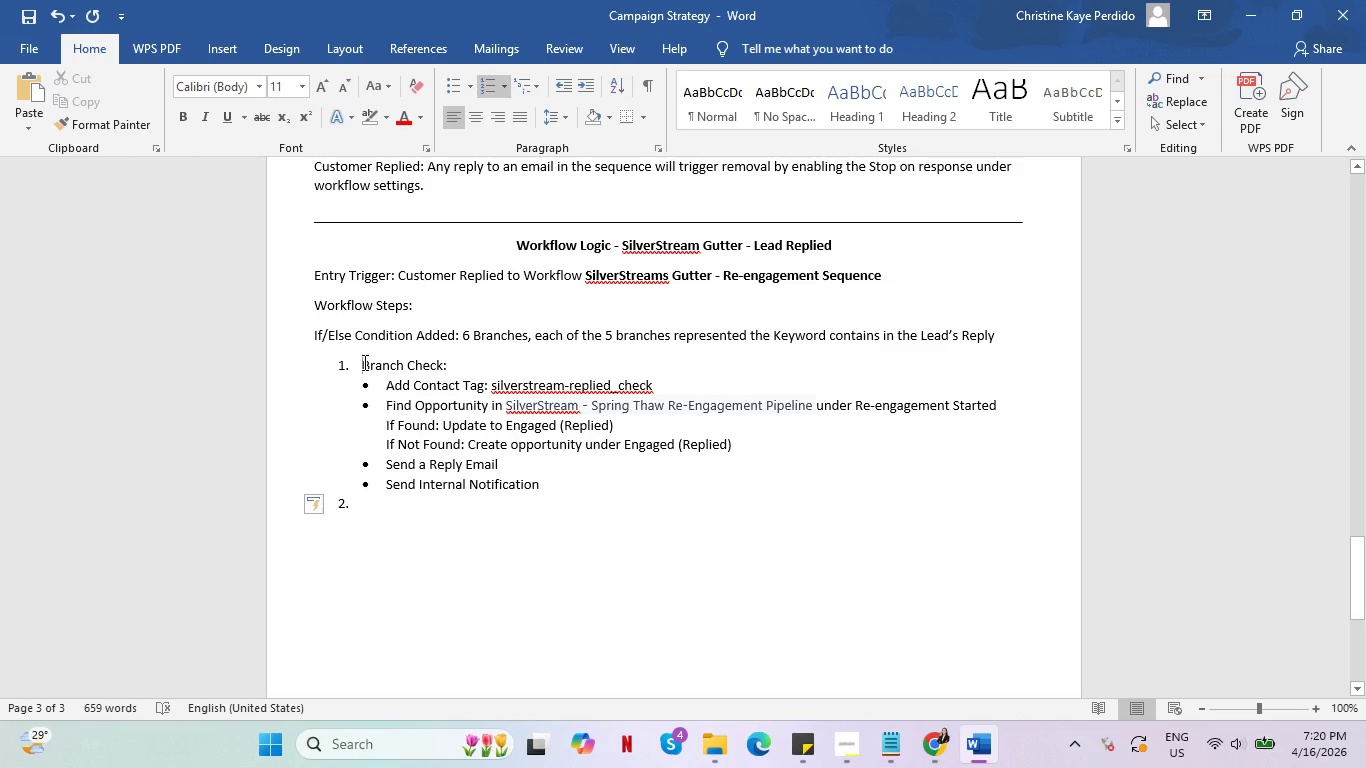 
type(CHEKC)
key(Backspace)
key(Backspace)
type(CK )
 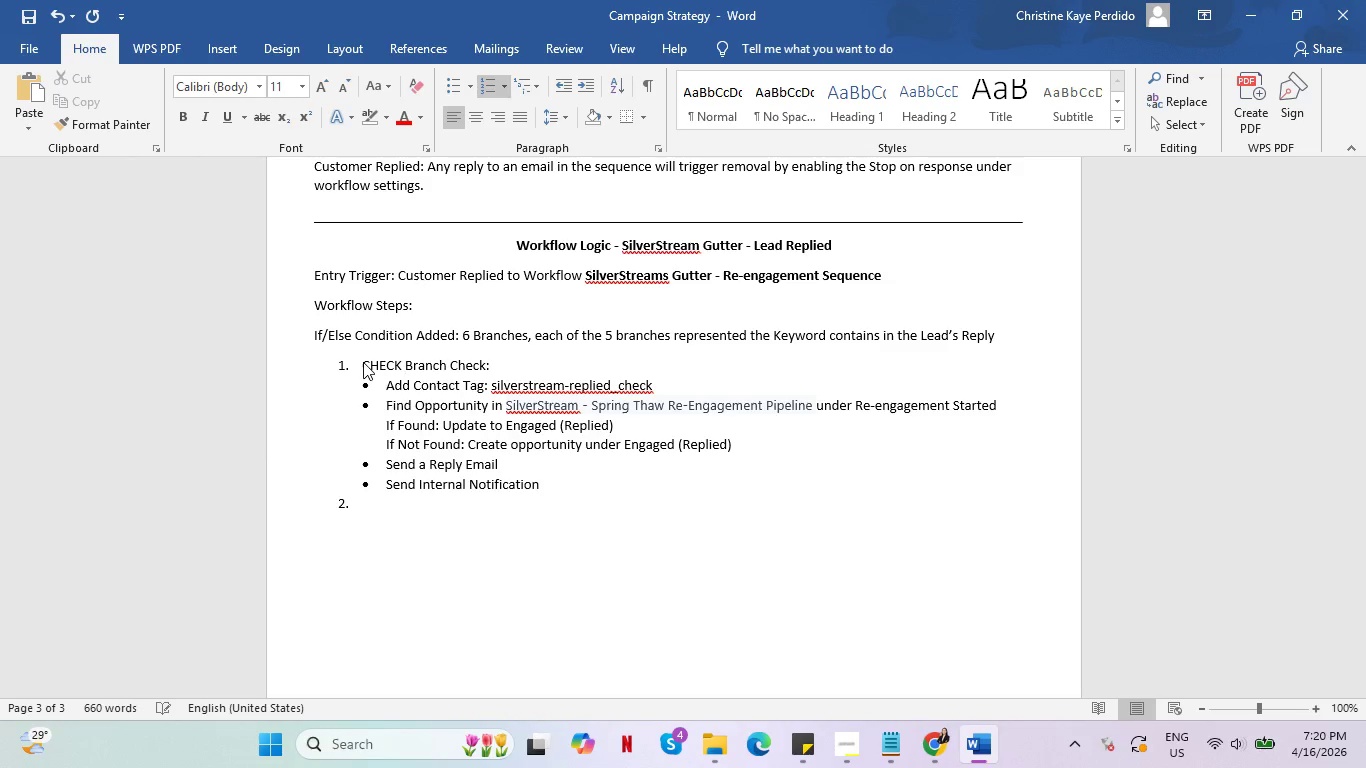 
double_click([466, 359])
 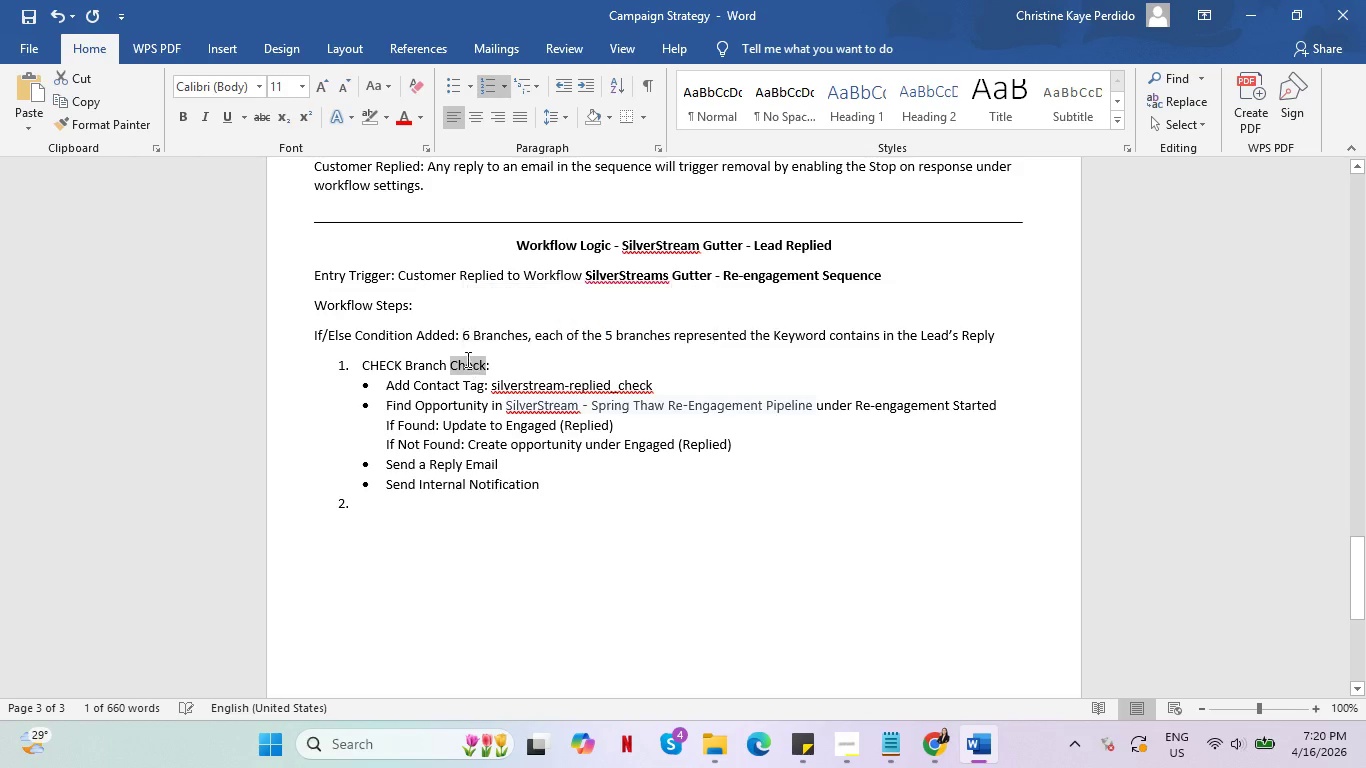 
key(Backspace)
 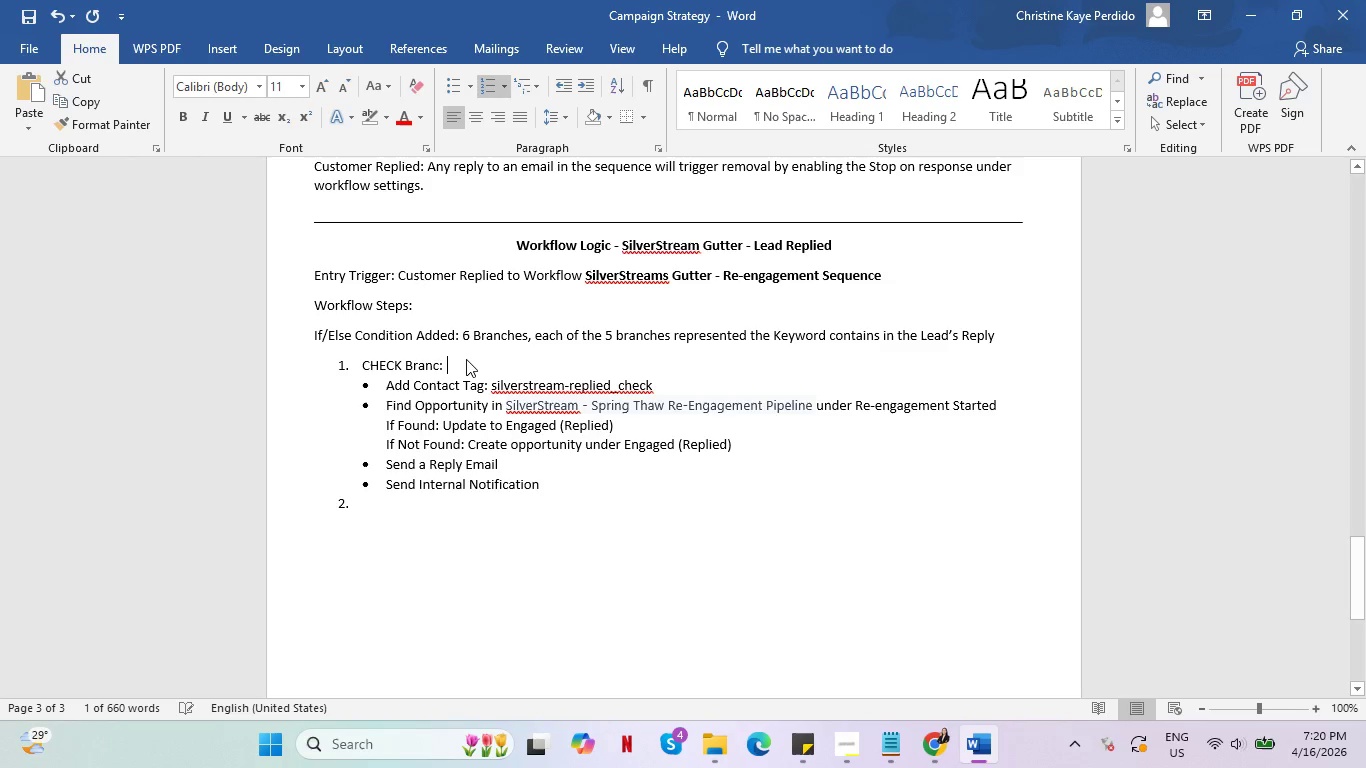 
key(Backspace)
 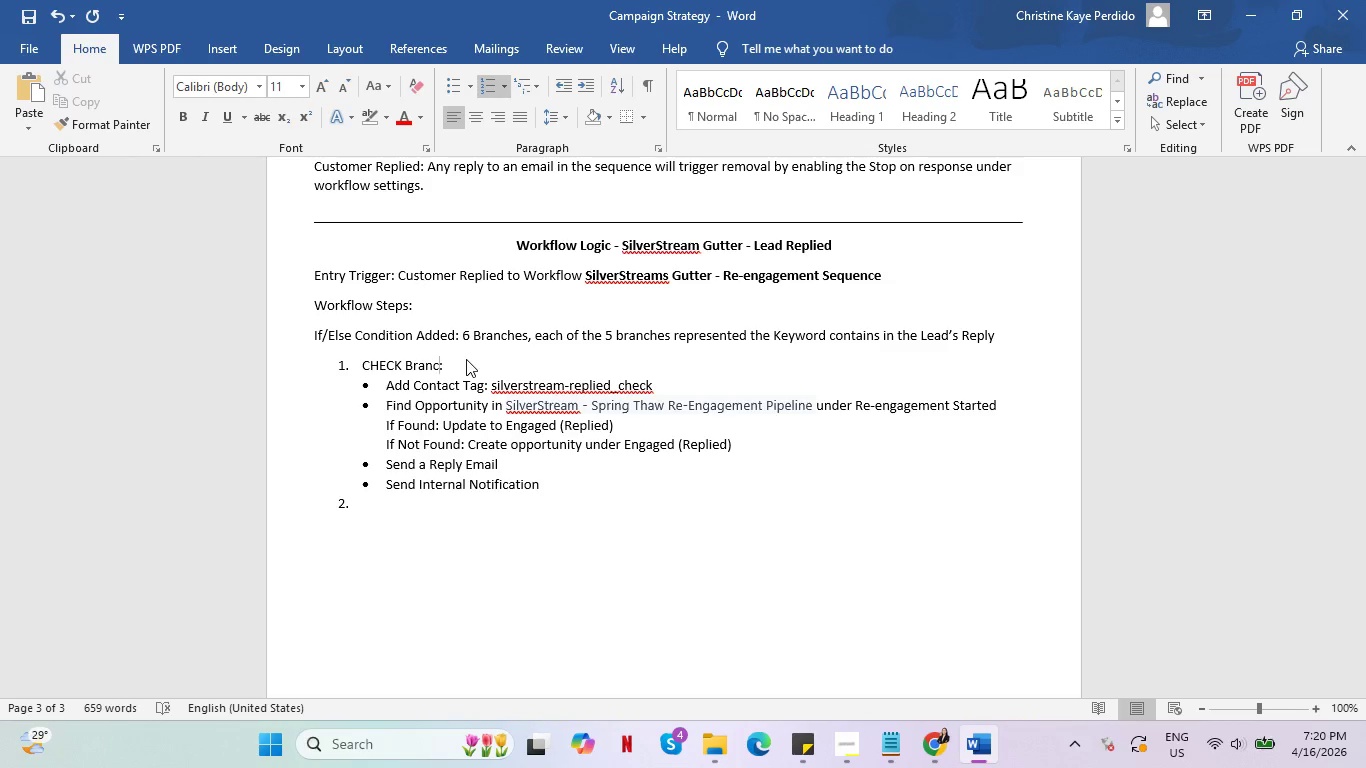 
key(H)
 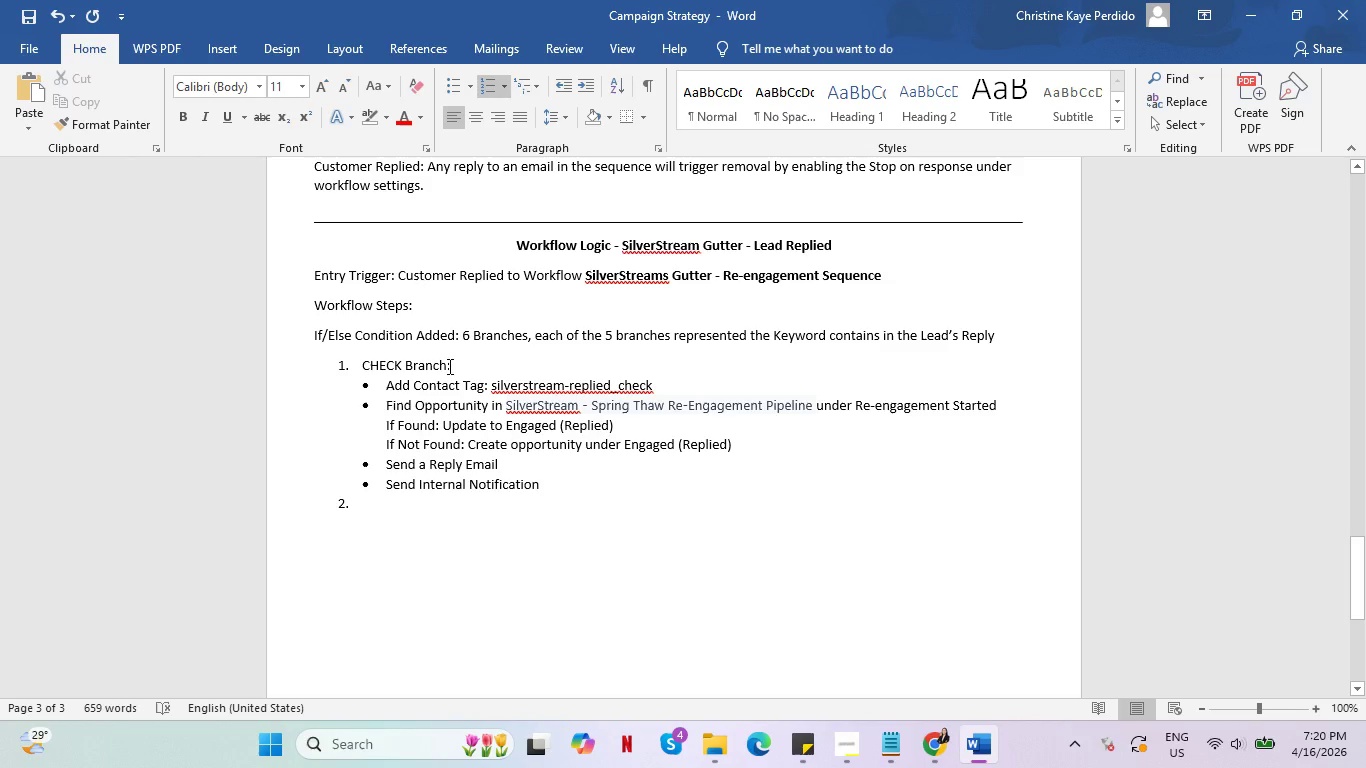 
left_click_drag(start_coordinate=[456, 366], to_coordinate=[377, 360])
 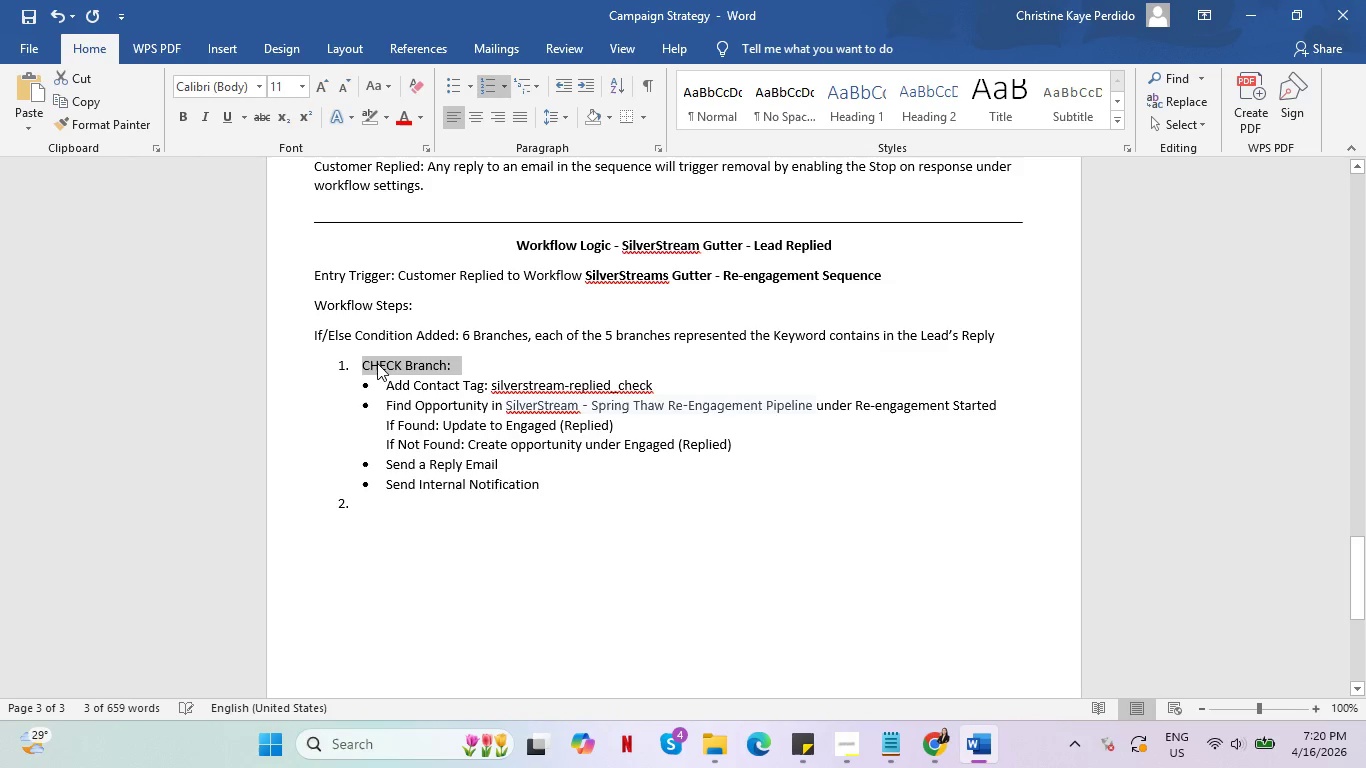 
key(Control+C)
 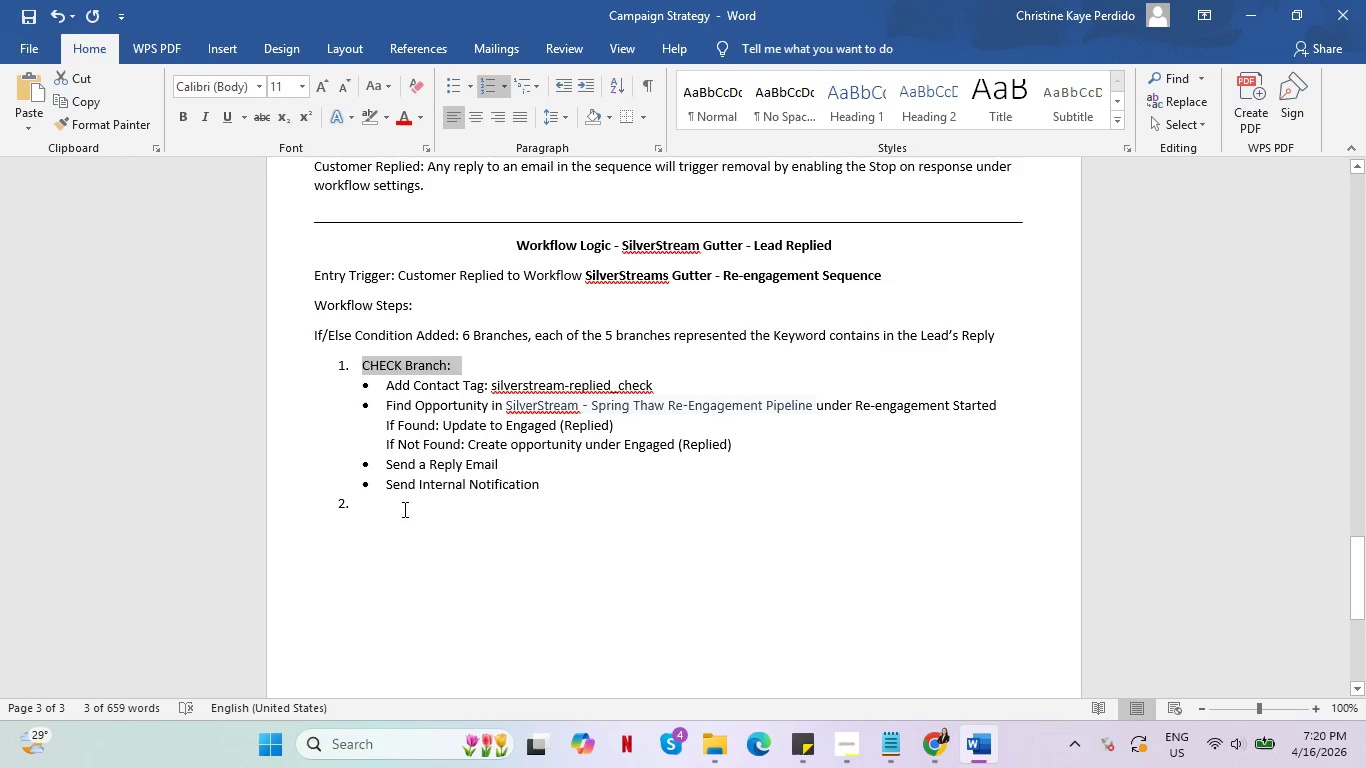 
left_click([403, 509])
 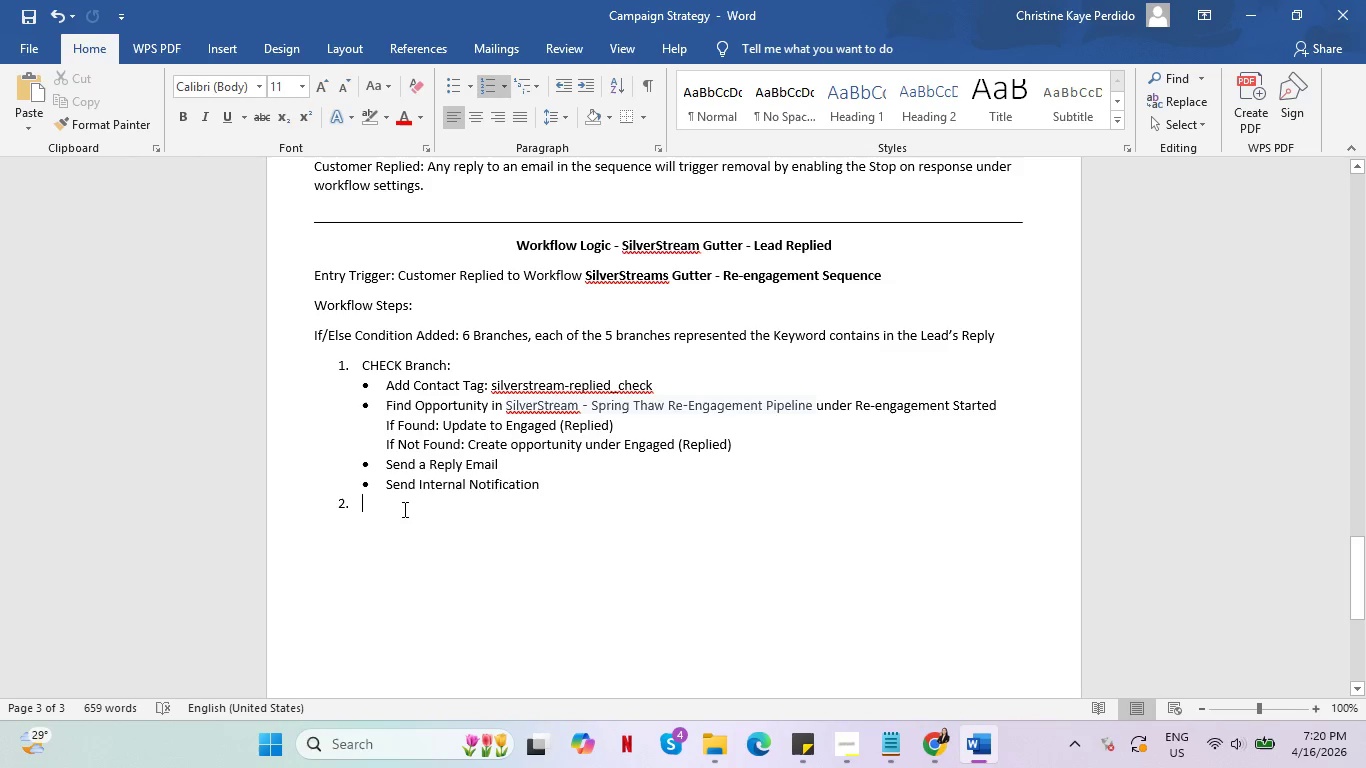 
key(Control+V)
 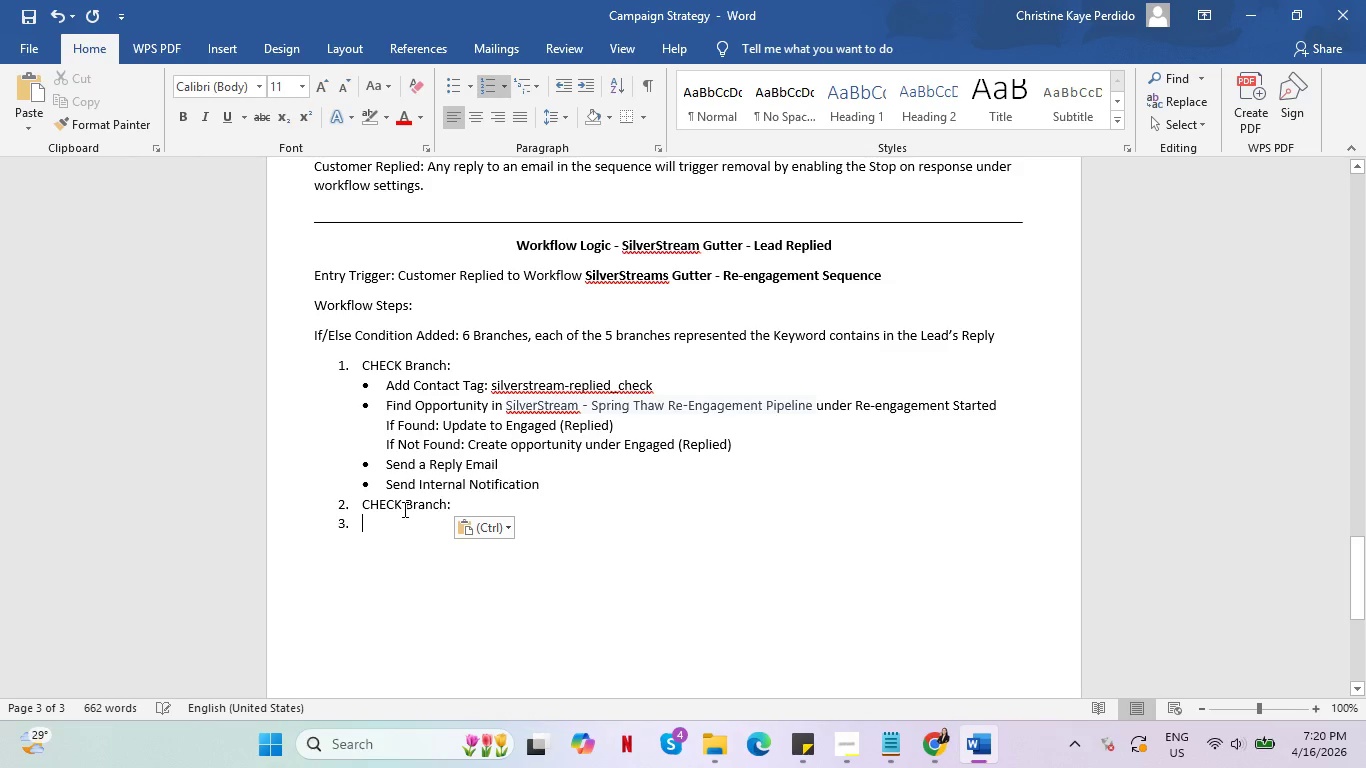 
key(Alt+AltLeft)
 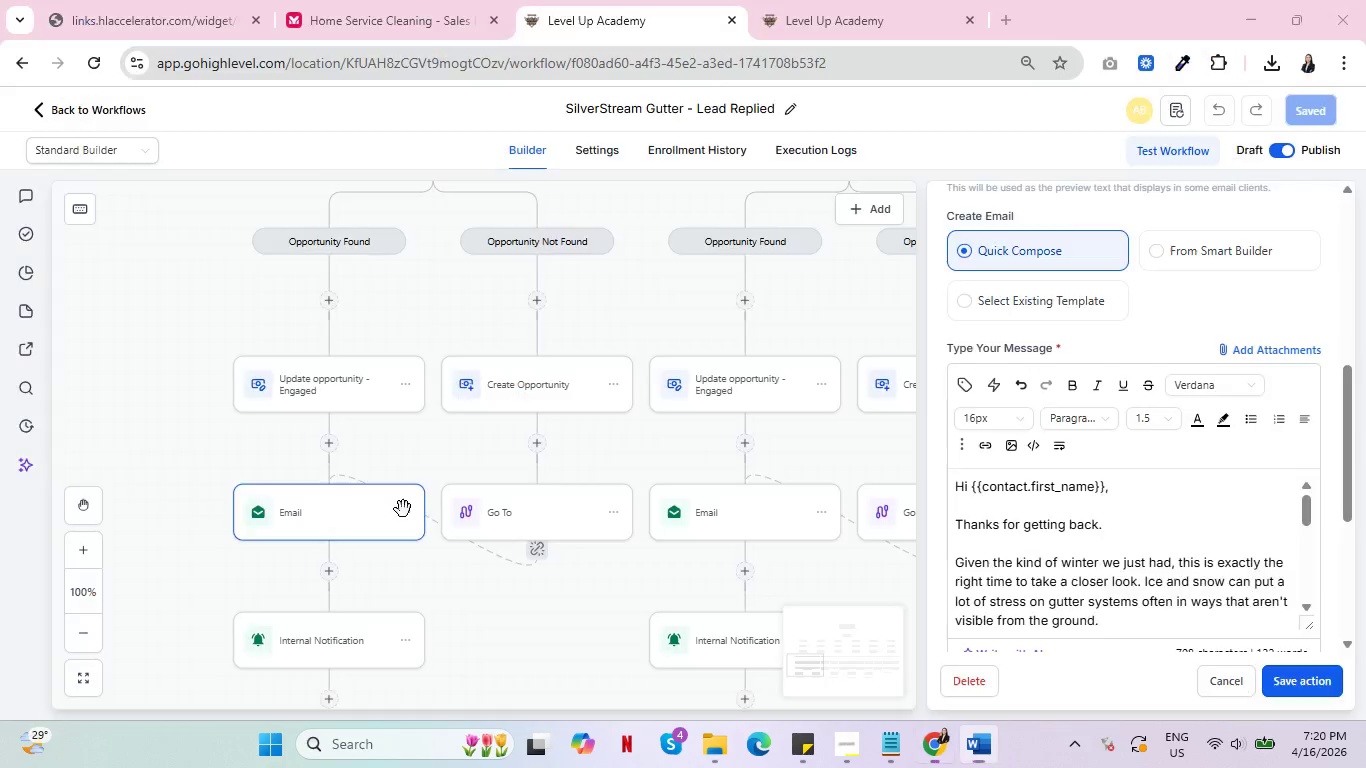 
key(Alt+Tab)
 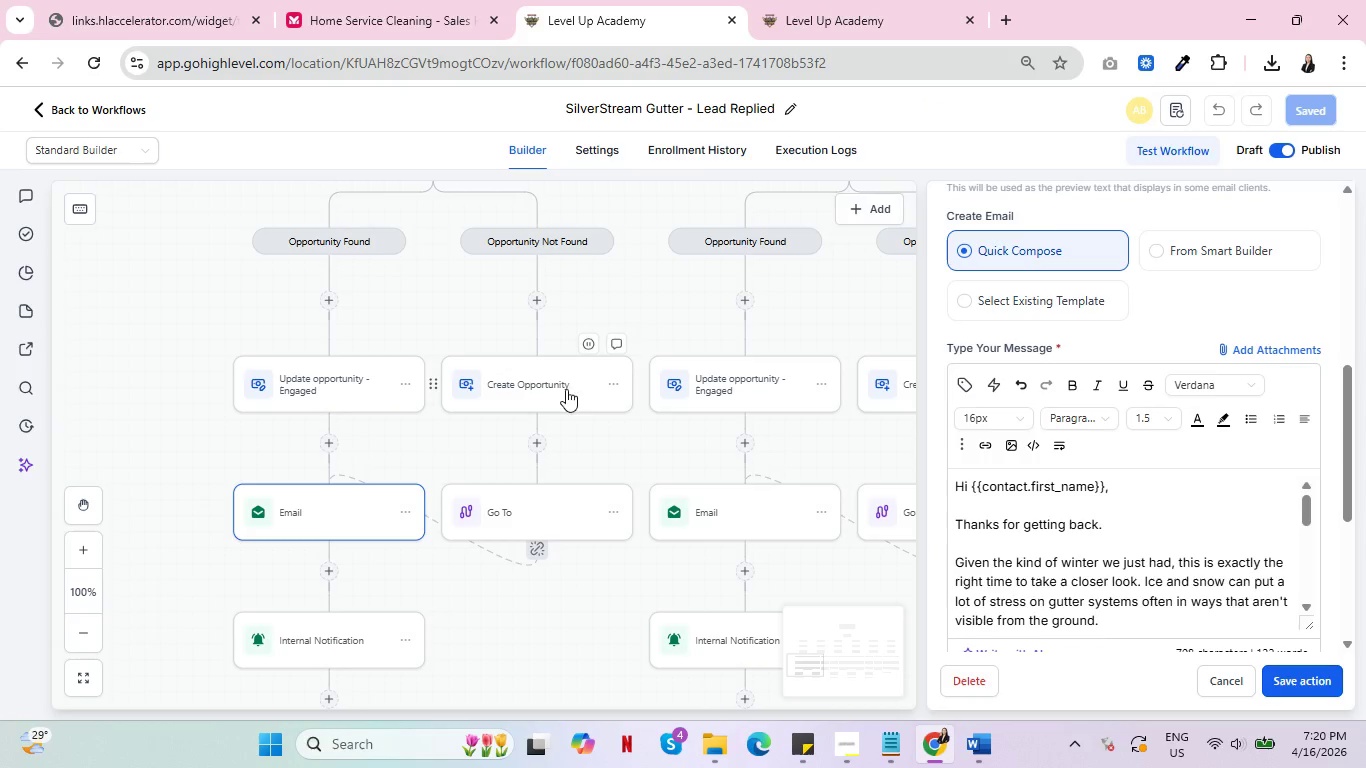 
scroll: coordinate [692, 420], scroll_direction: up, amount: 12.0
 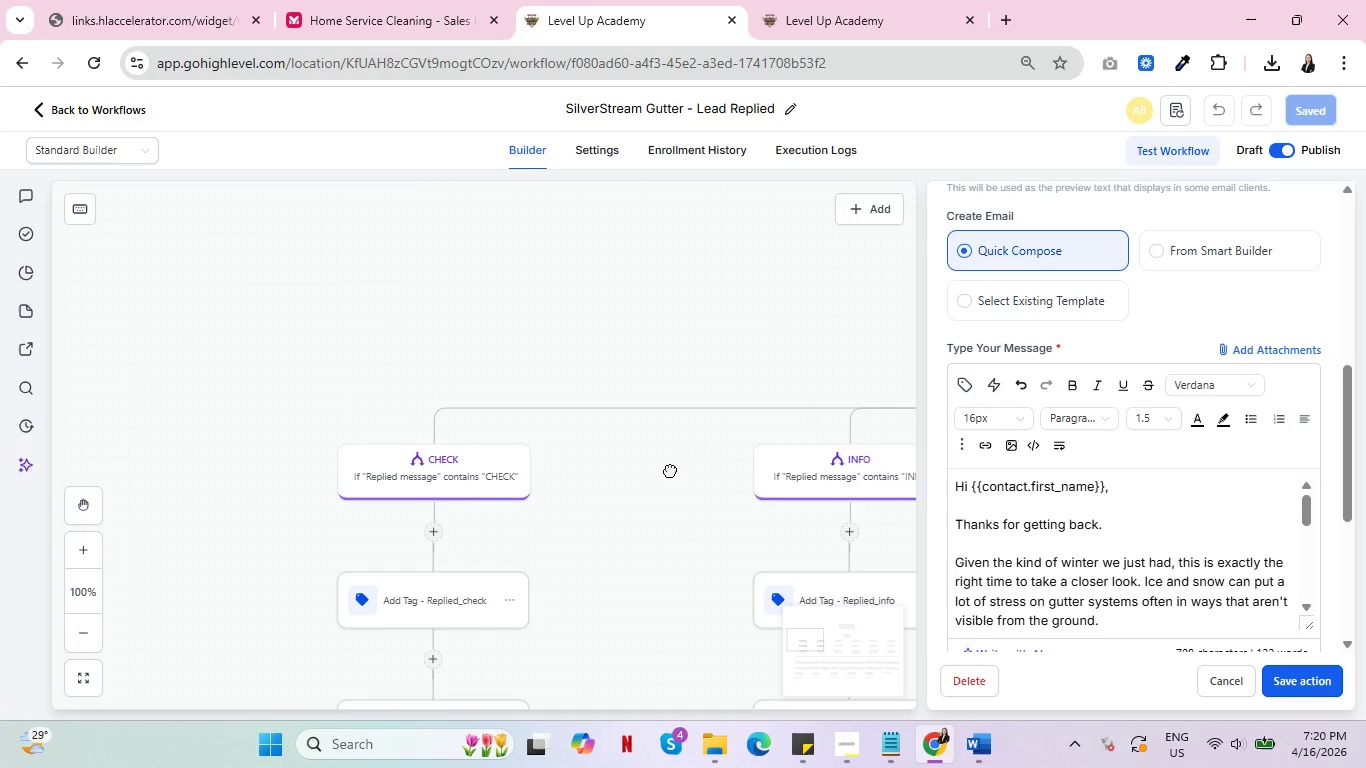 
left_click_drag(start_coordinate=[670, 470], to_coordinate=[458, 348])
 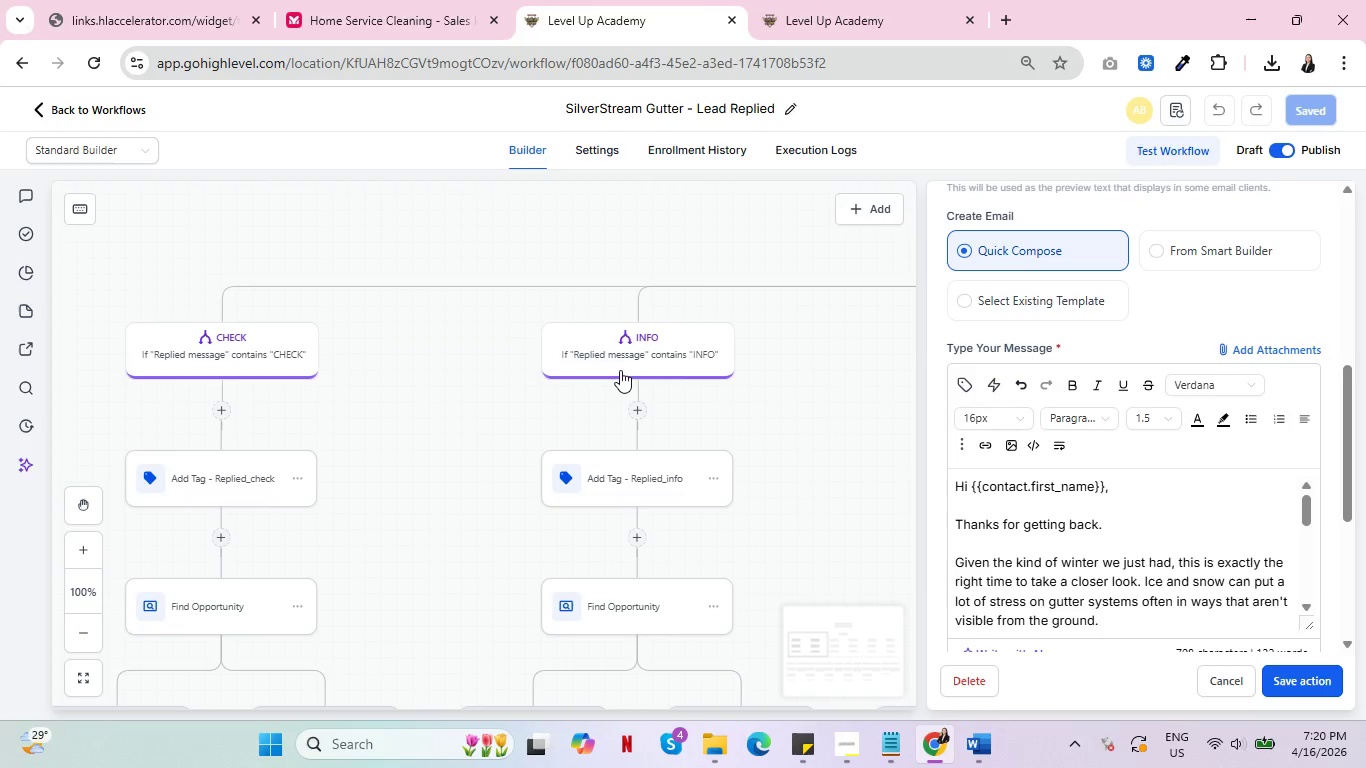 
left_click([620, 370])
 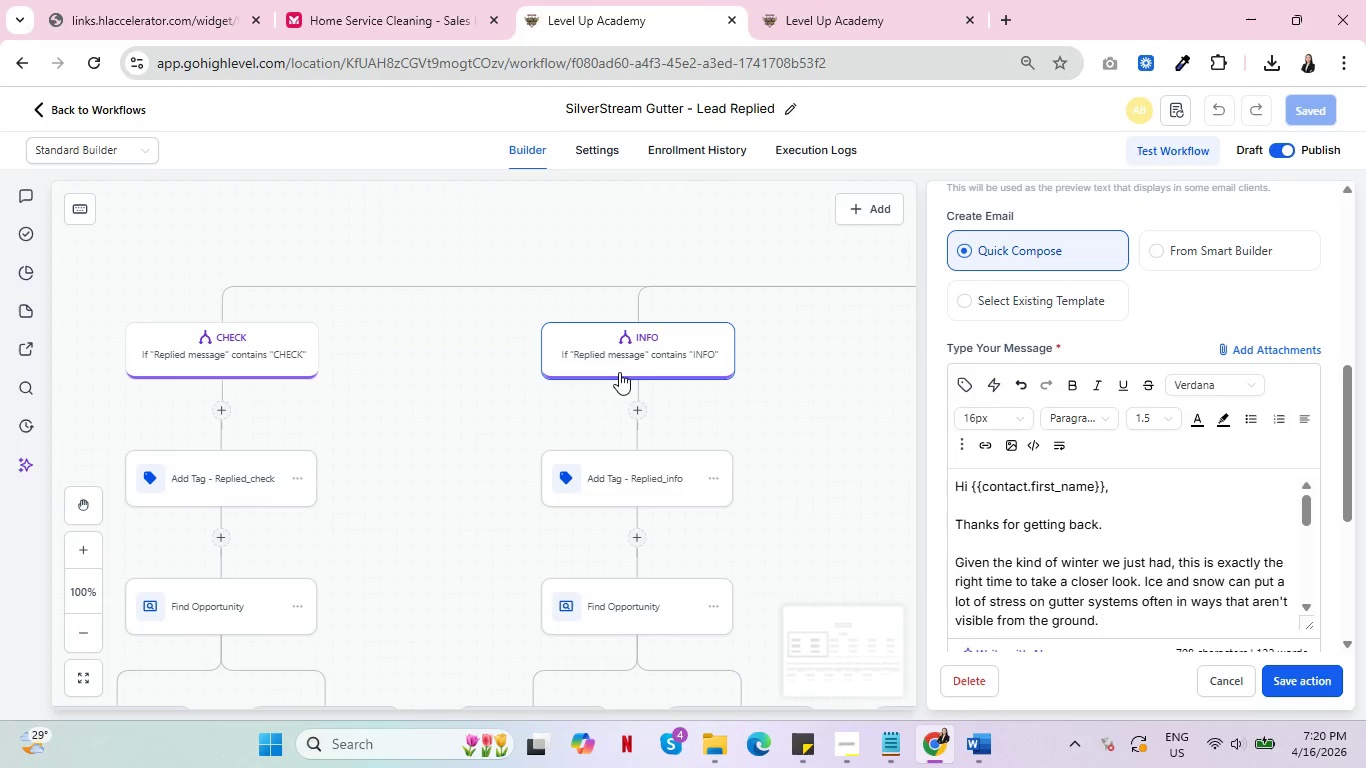 
key(Alt+AltLeft)
 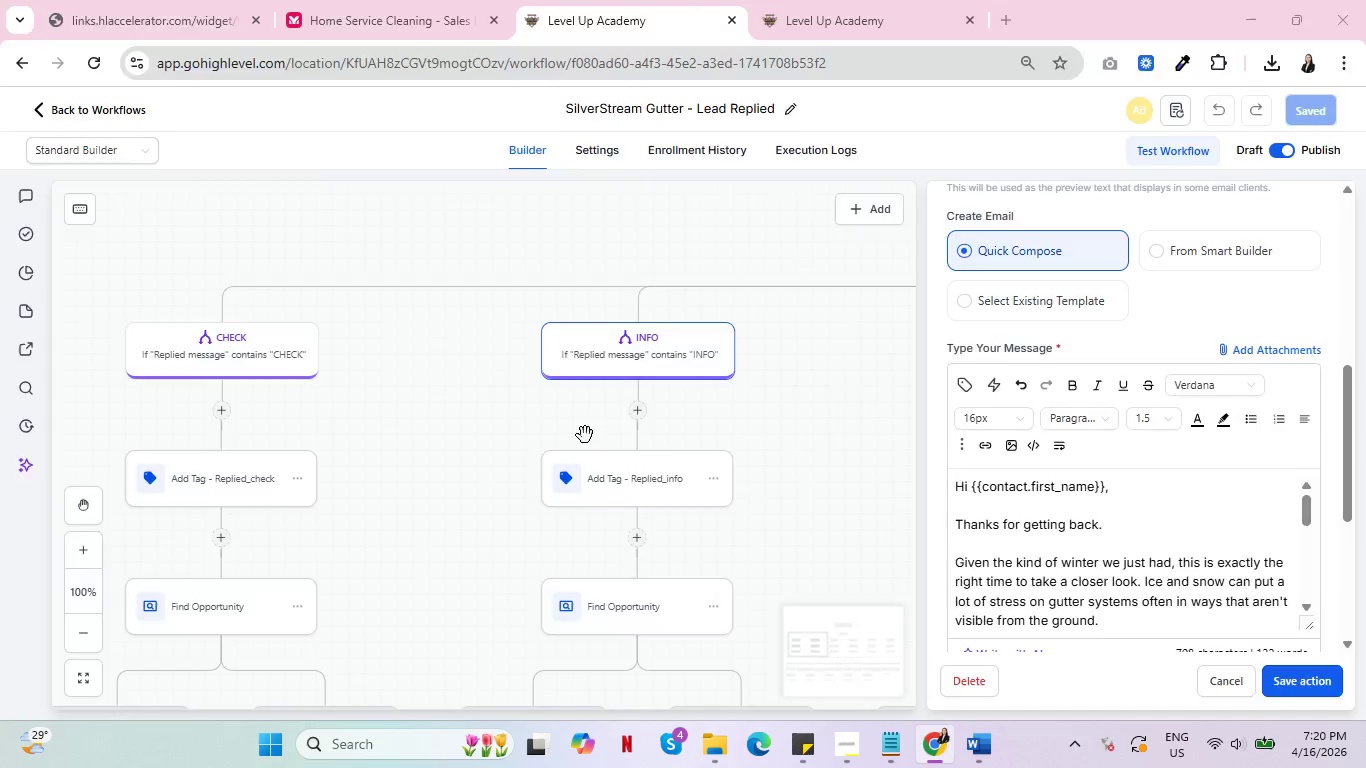 
key(Alt+Tab)
 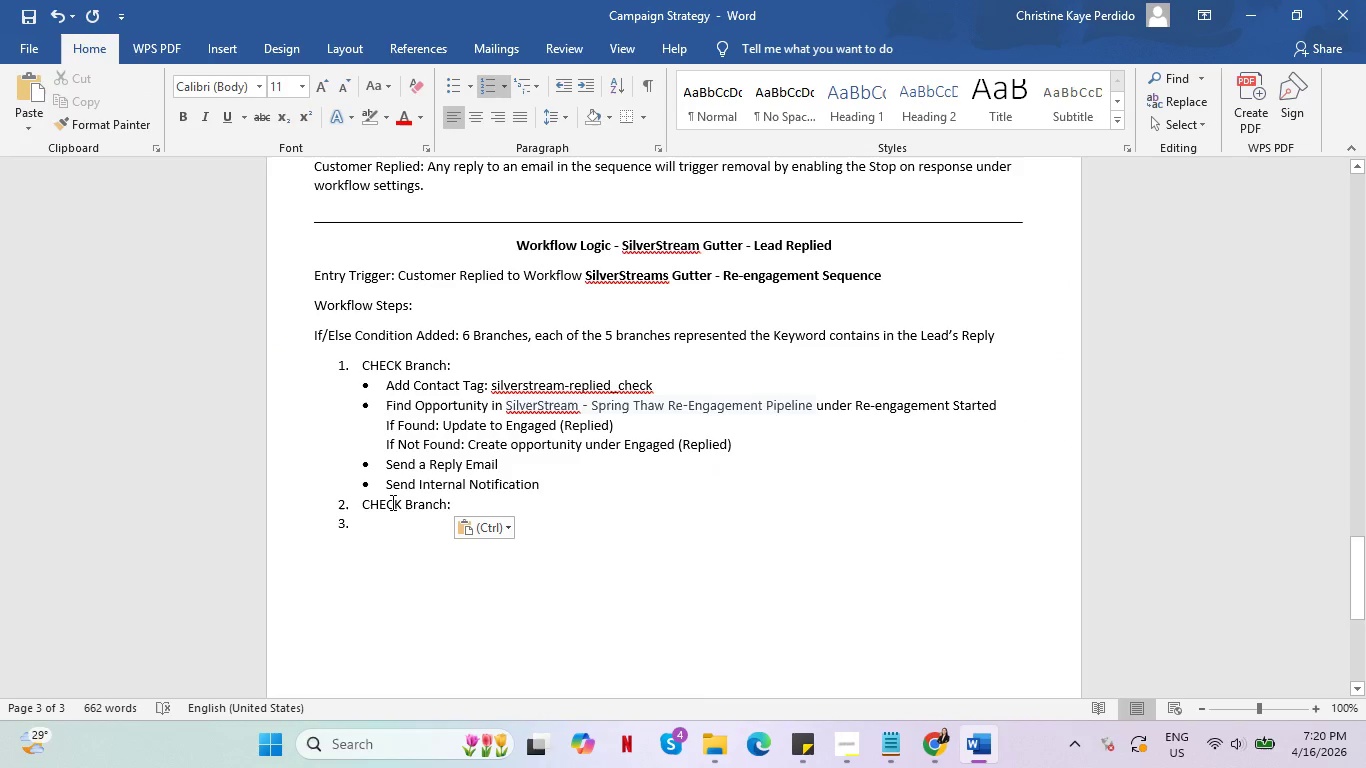 
double_click([391, 502])
 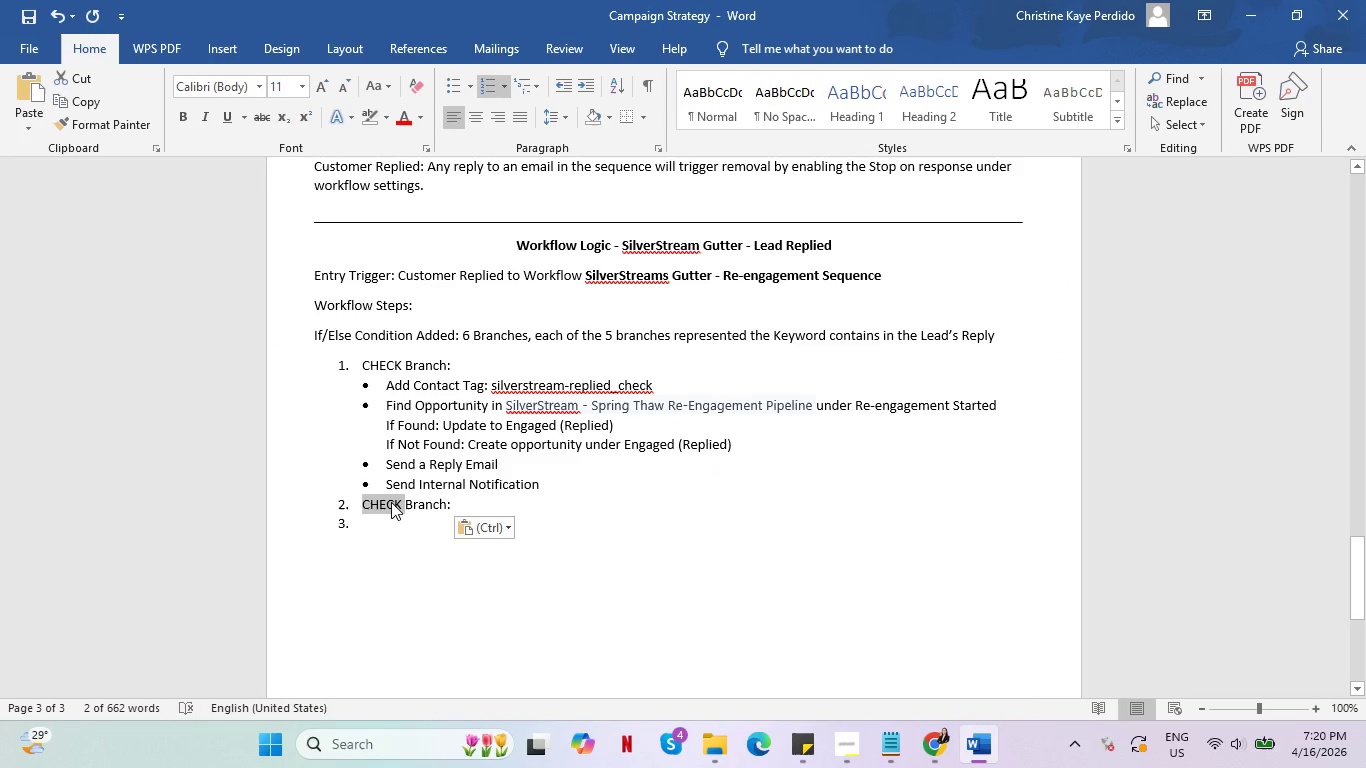 
type(INFO)
 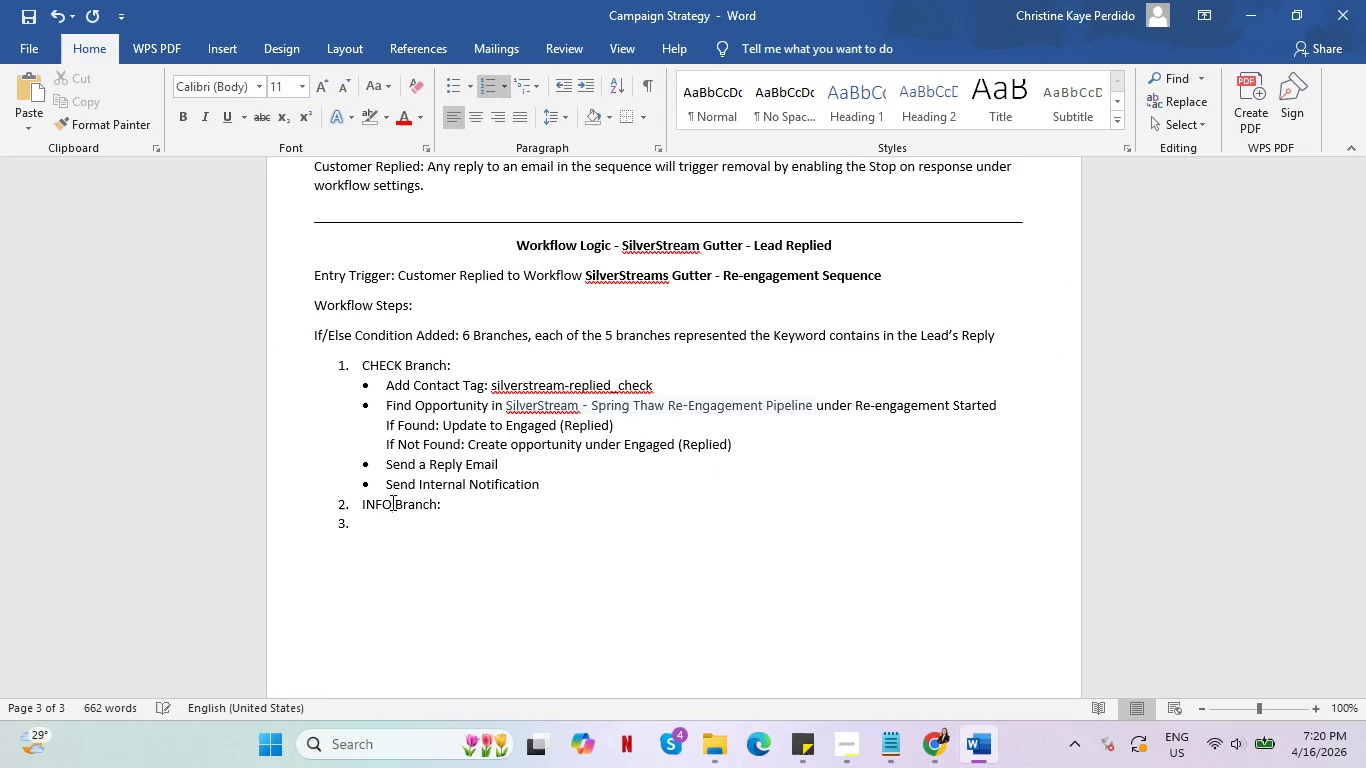 
left_click_drag(start_coordinate=[547, 485], to_coordinate=[382, 390])
 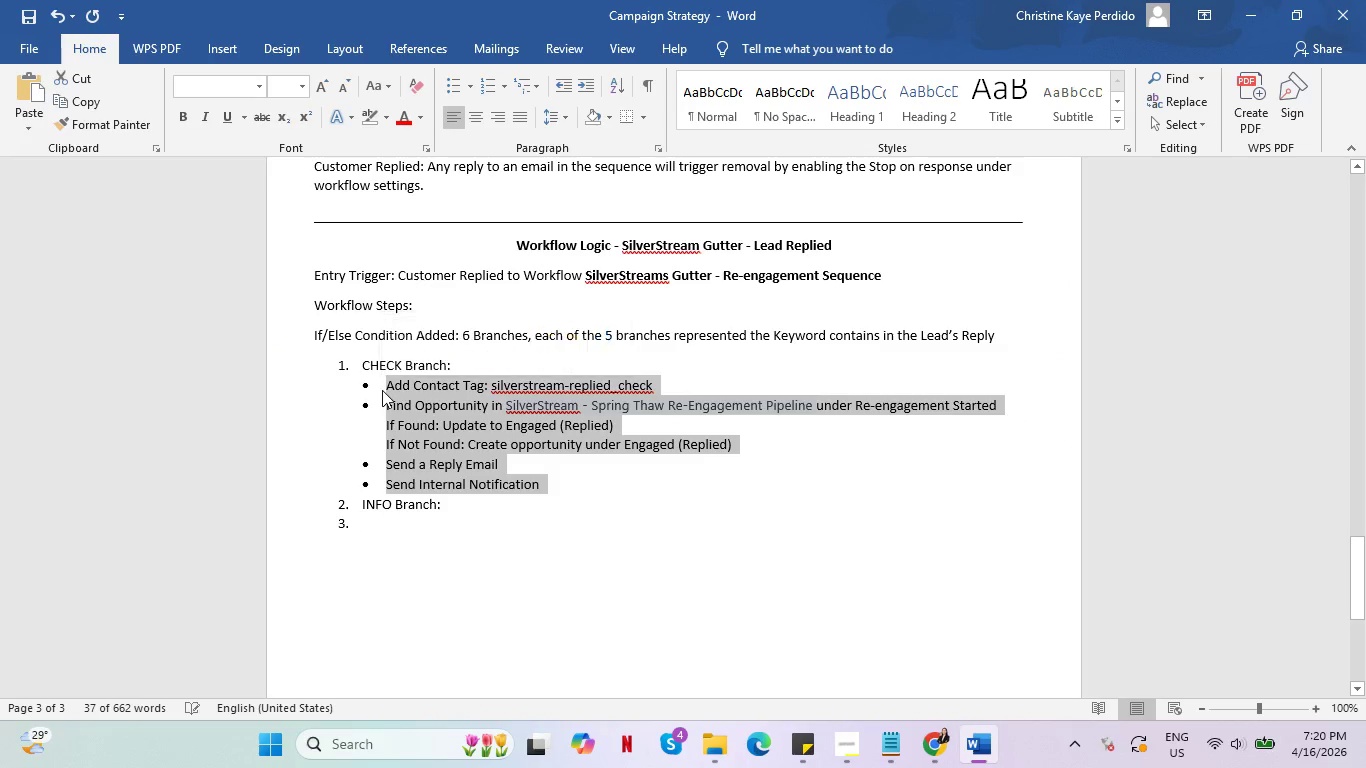 
key(Control+C)
 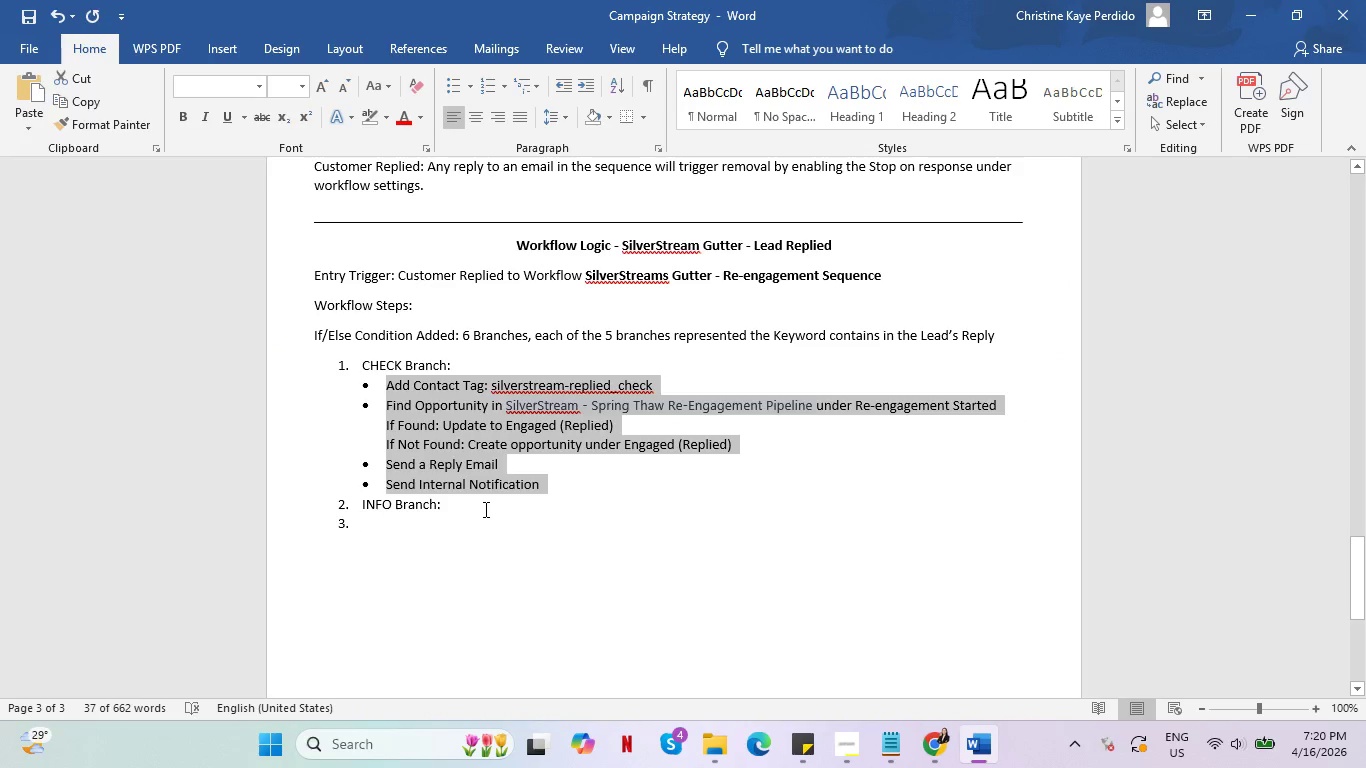 
left_click([484, 509])
 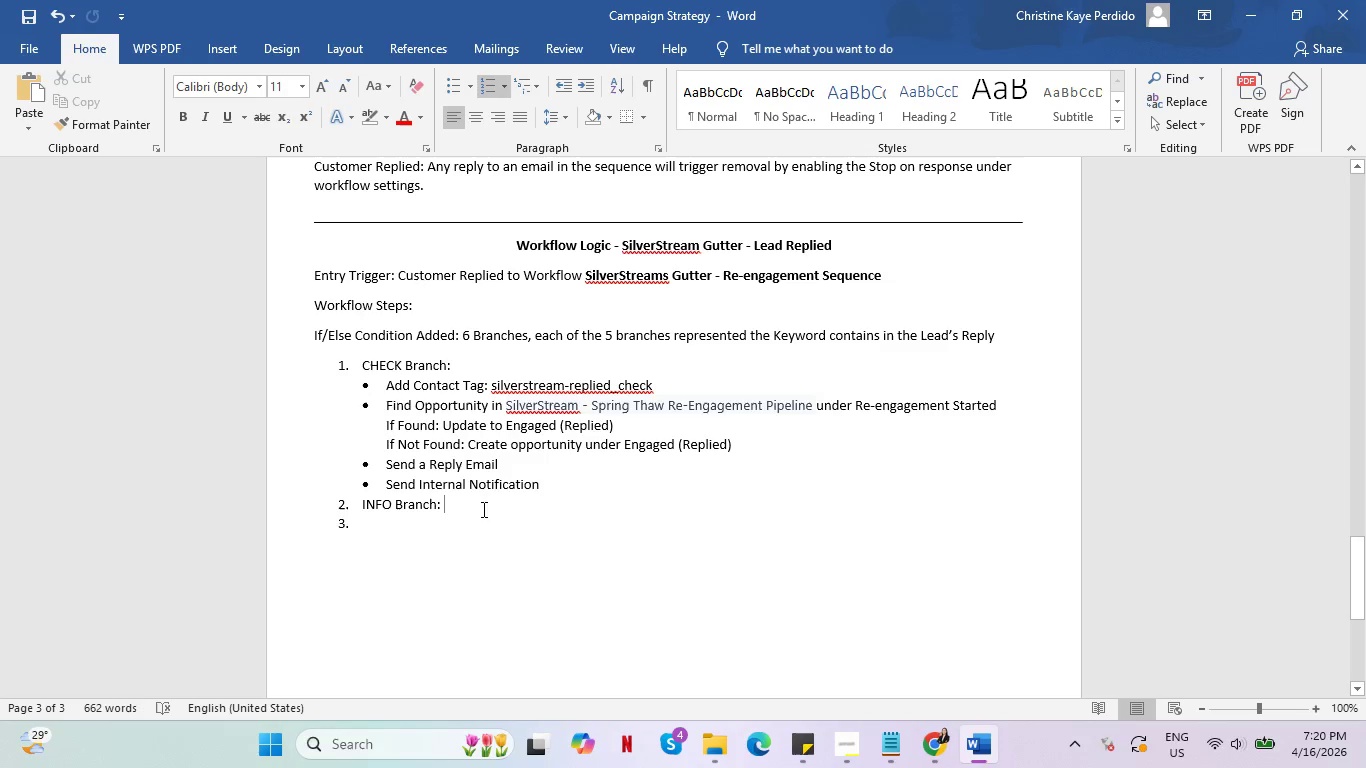 
key(Enter)
 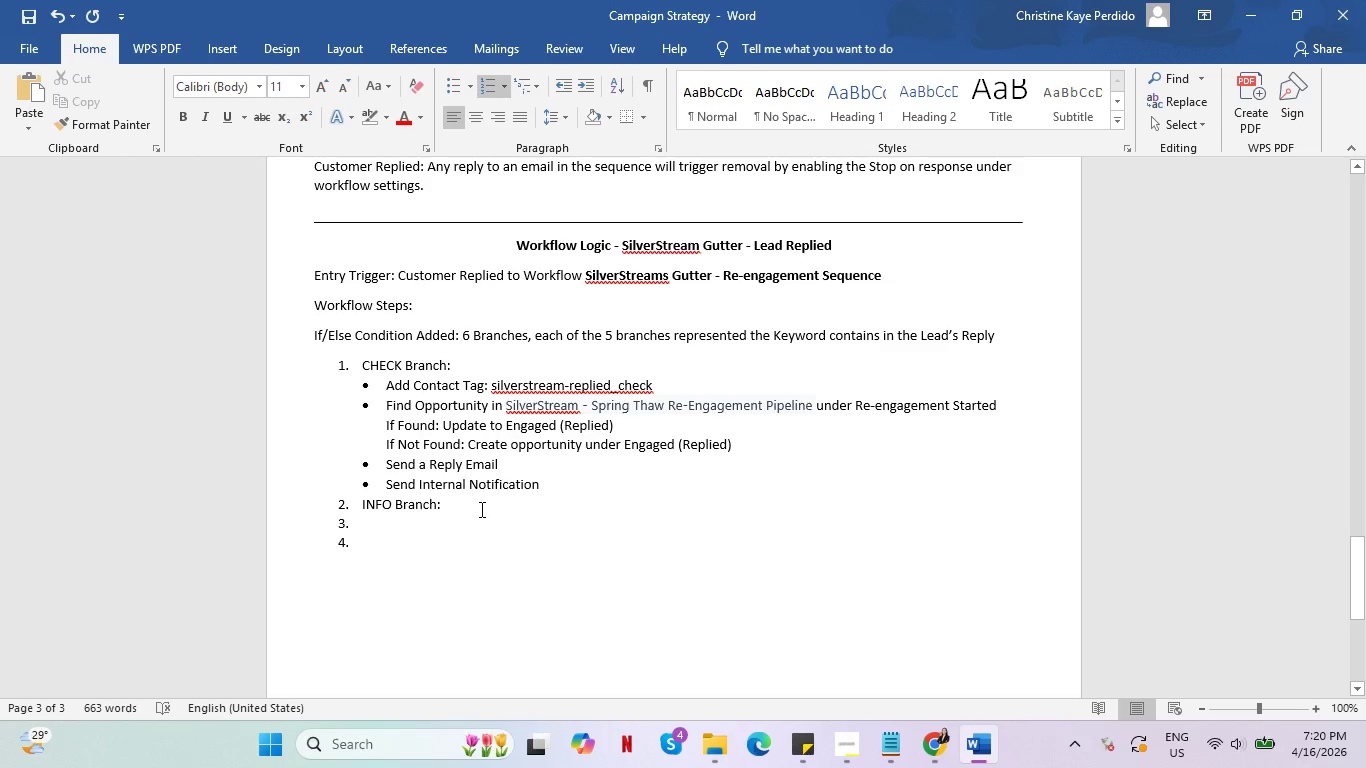 
key(Backspace)
 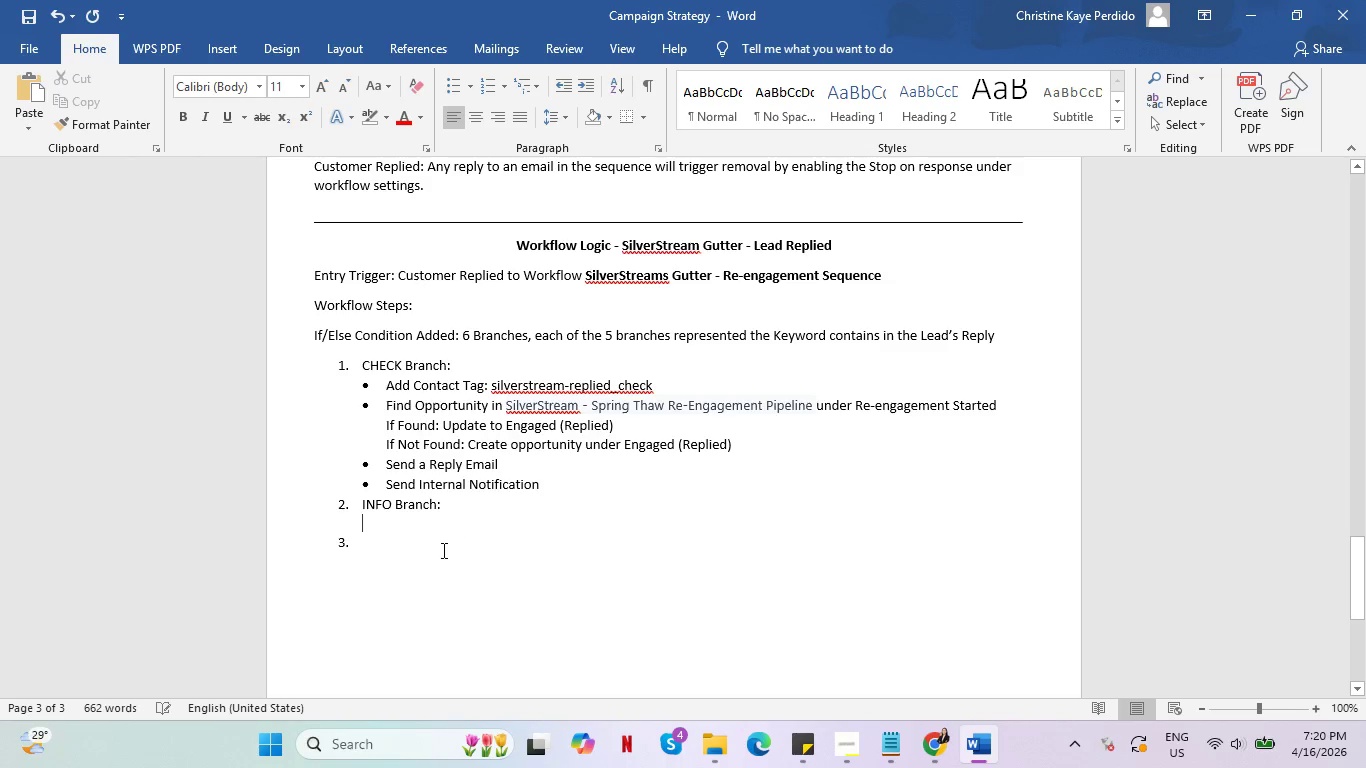 
left_click([442, 550])
 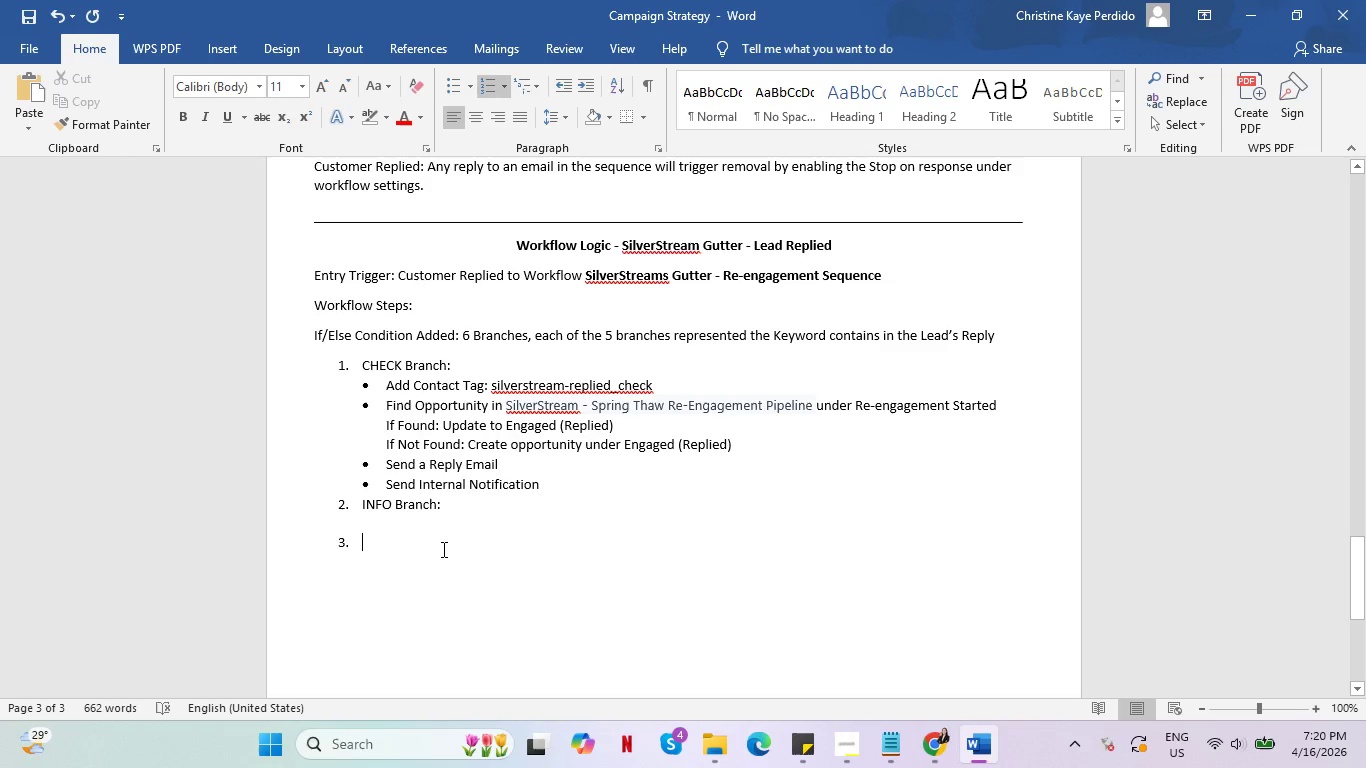 
key(Backspace)
 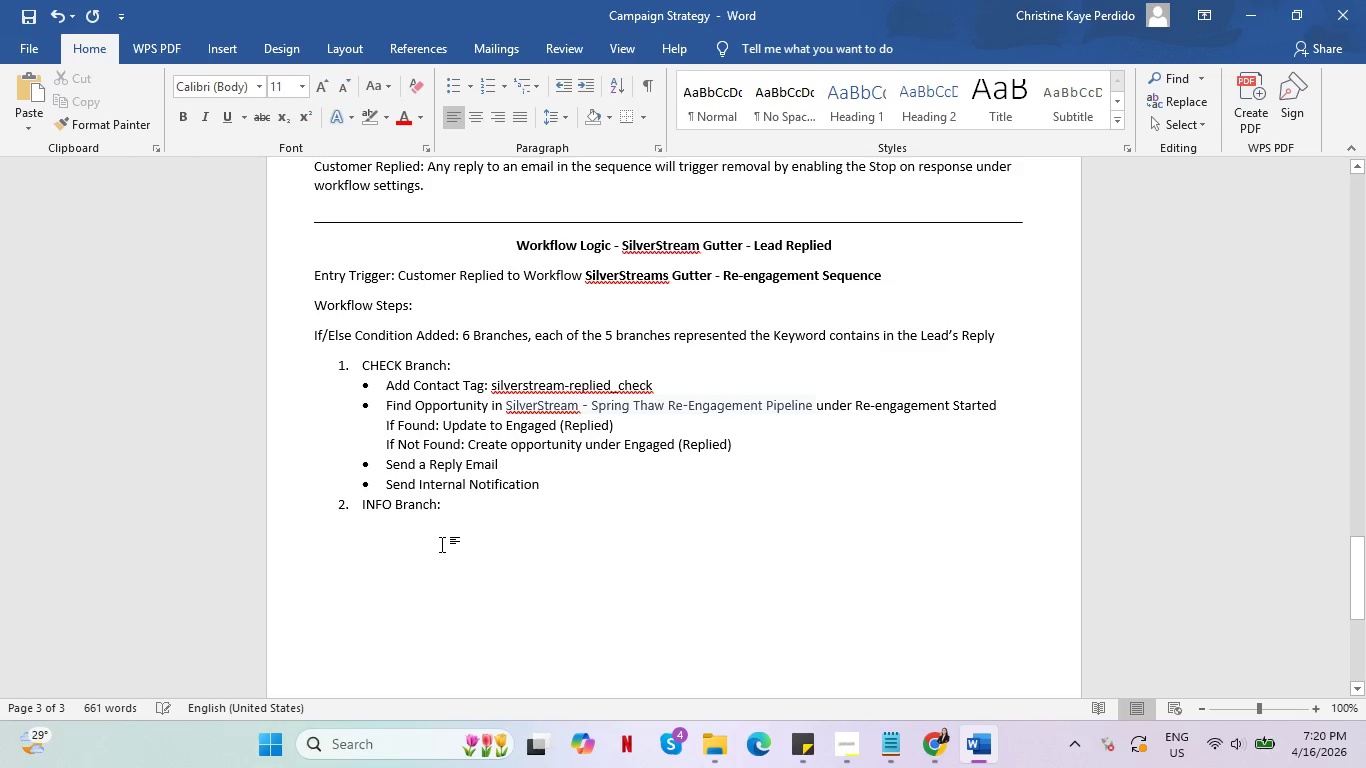 
key(Backspace)
 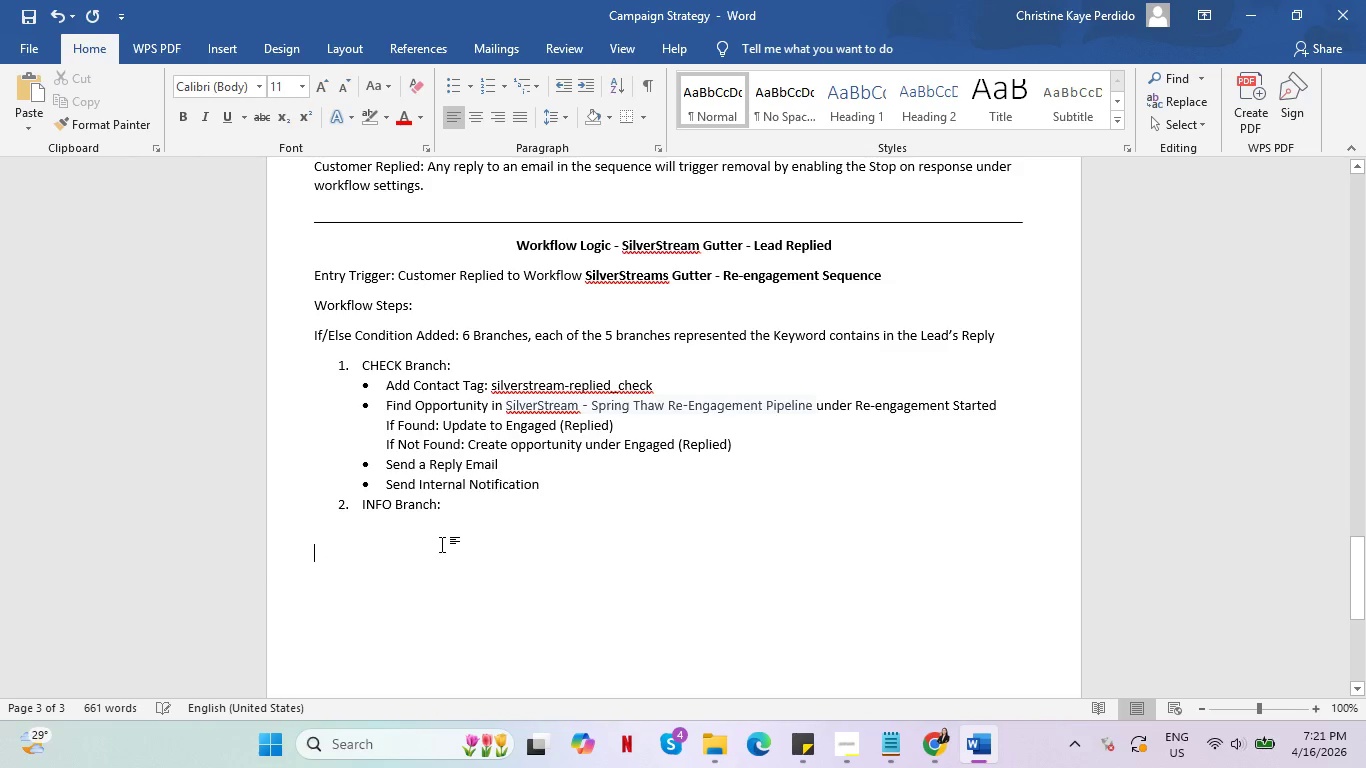 
key(Backspace)
 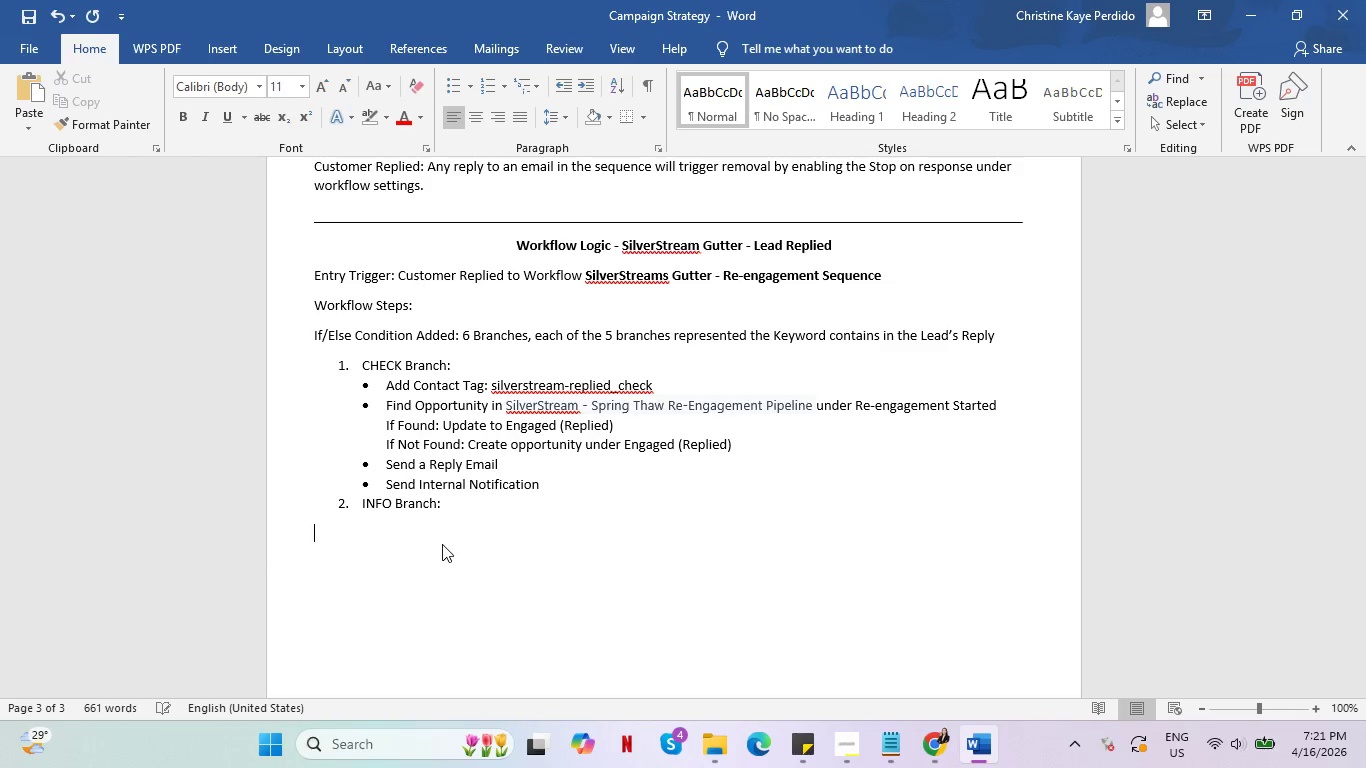 
key(Backspace)
 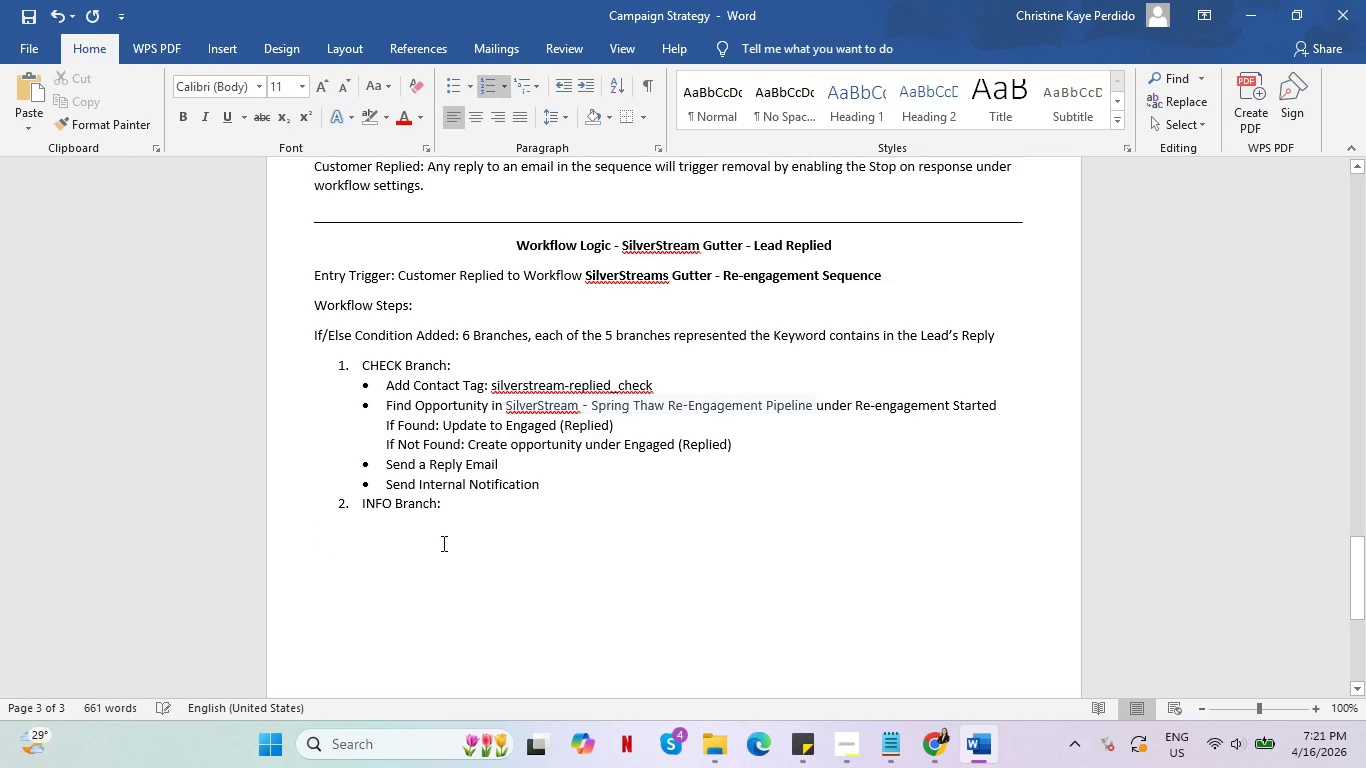 
key(Enter)
 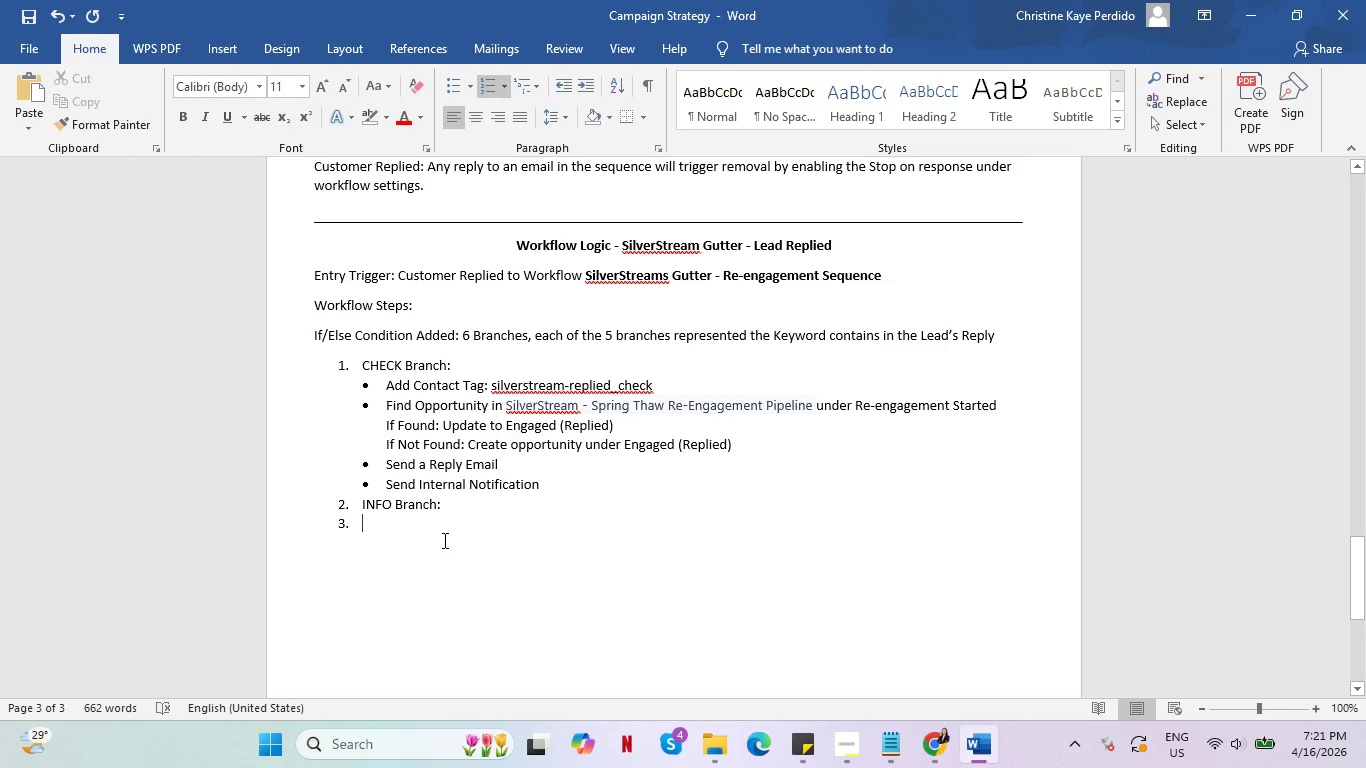 
key(Backspace)
 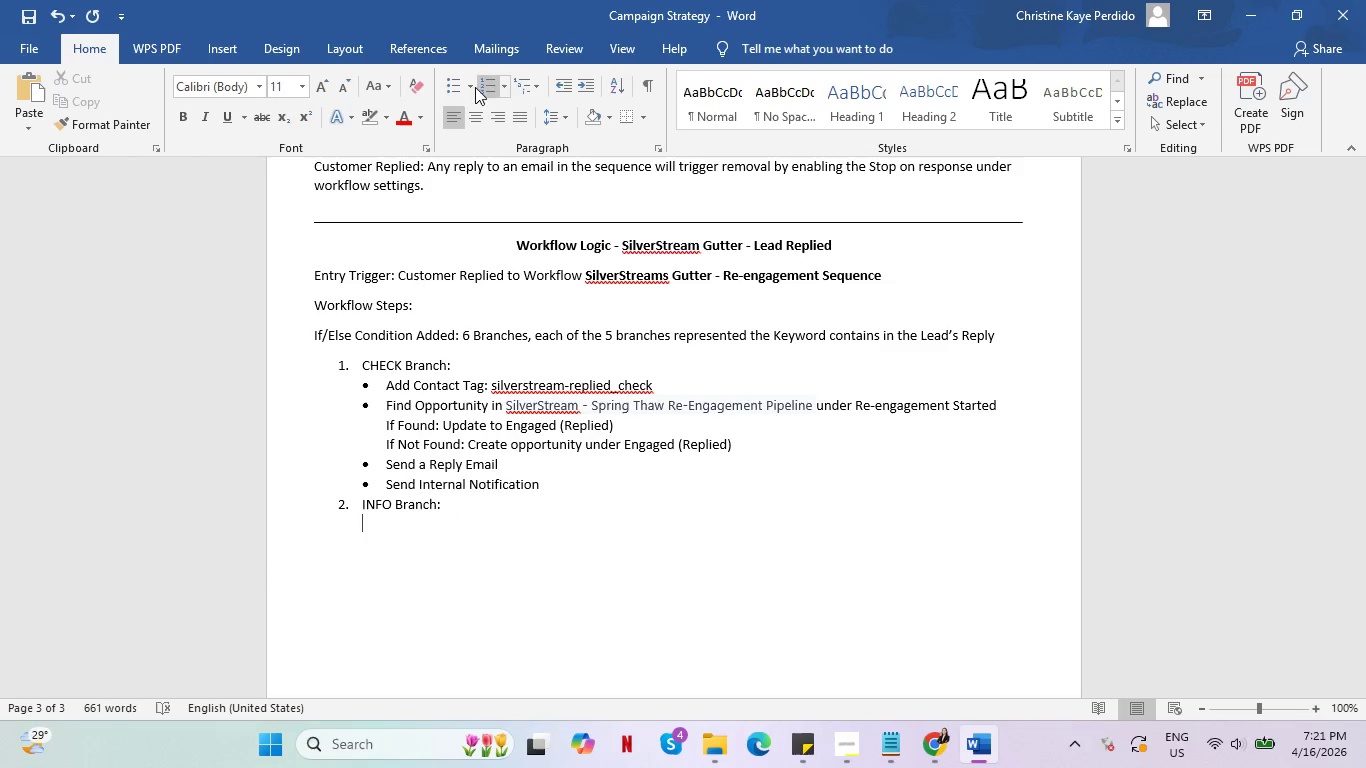 
left_click([451, 84])
 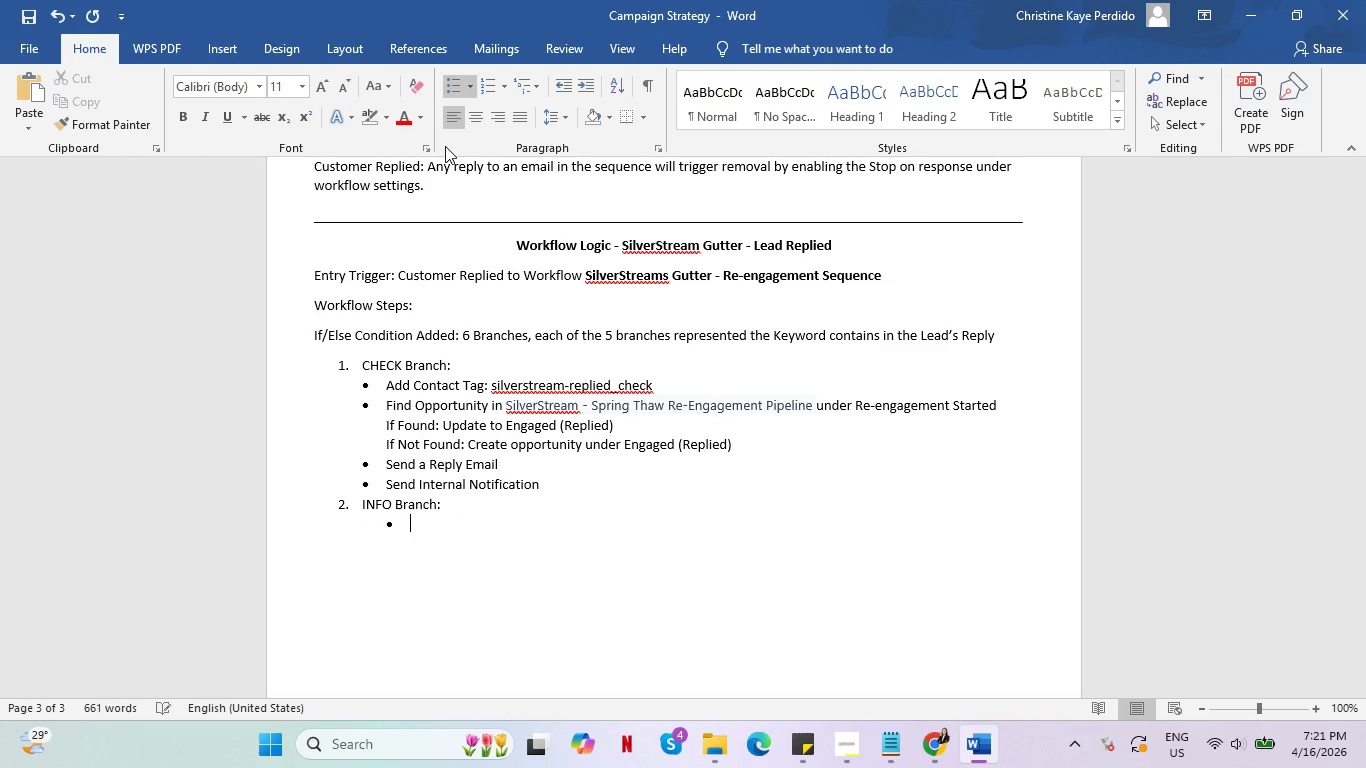 
key(Control+V)
 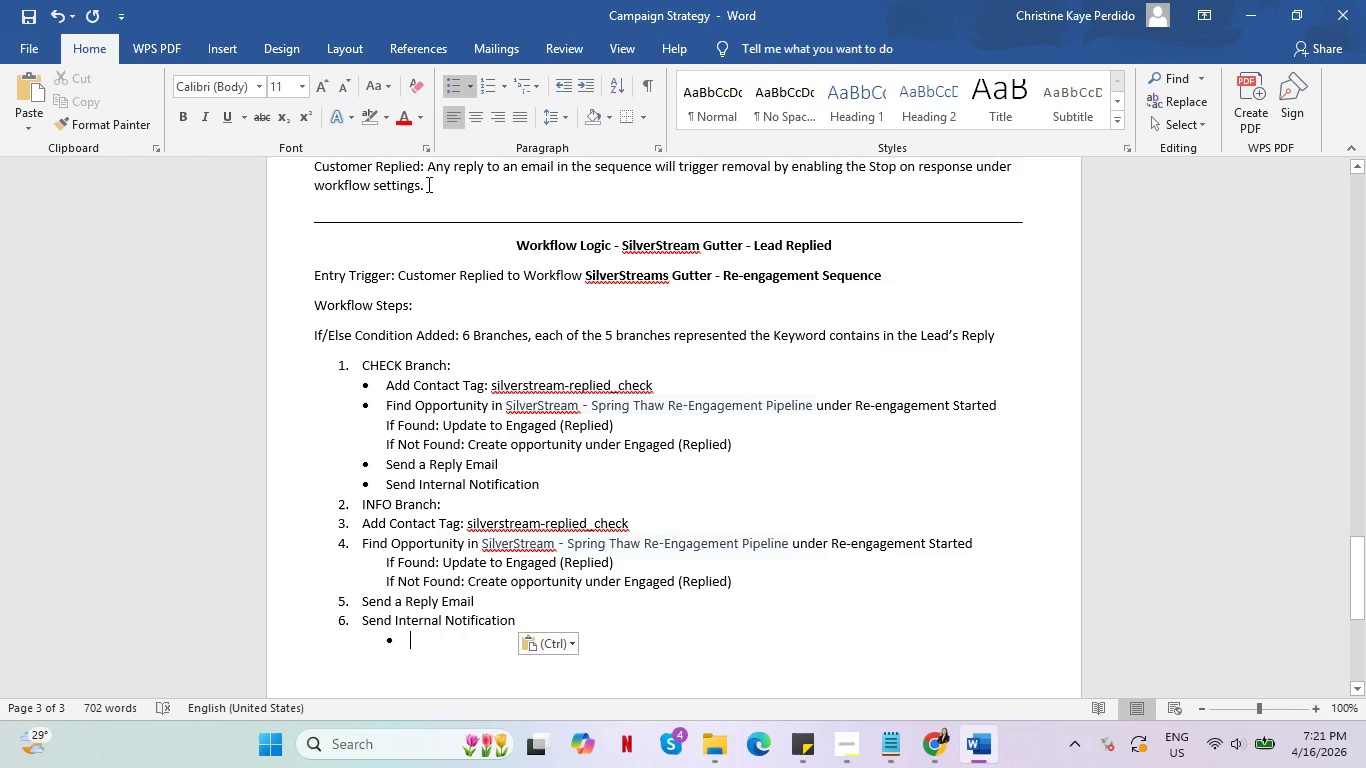 
key(Control+Z)
 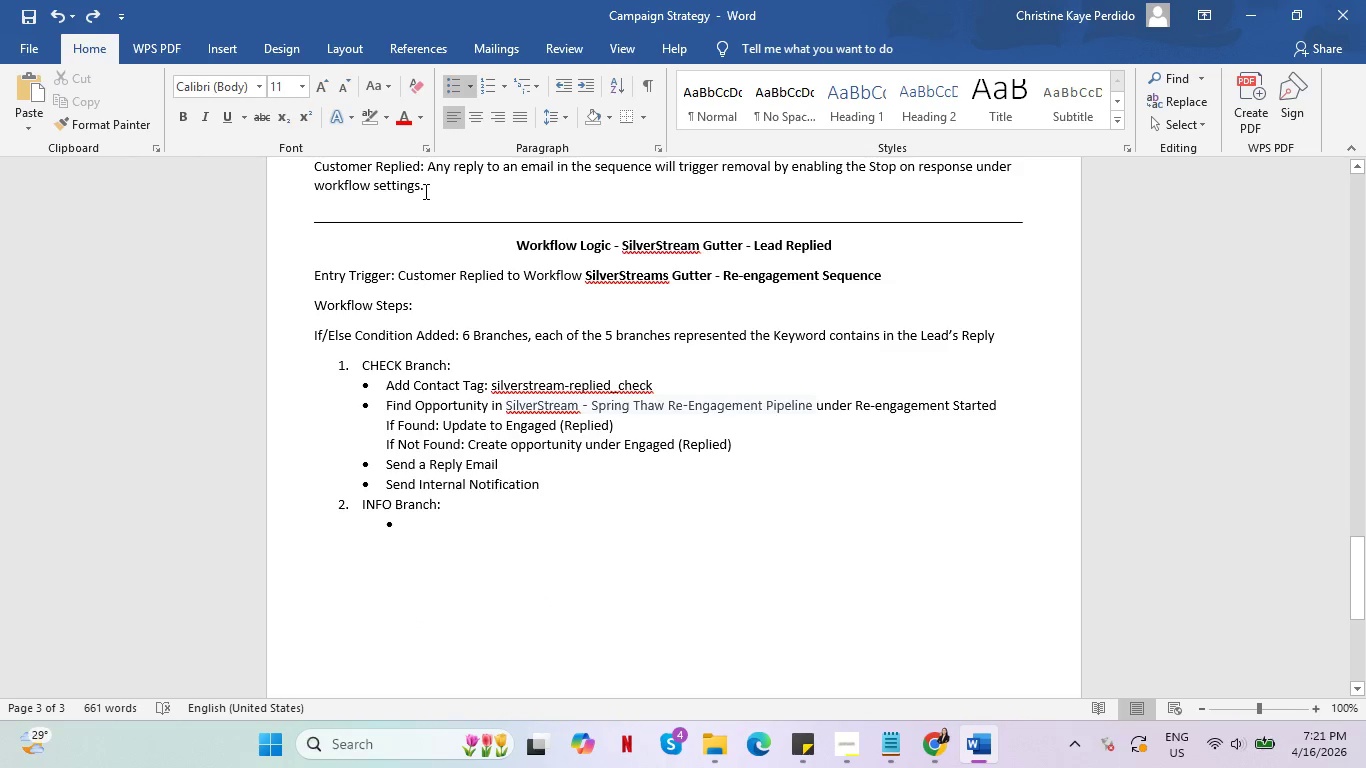 
key(Backspace)
 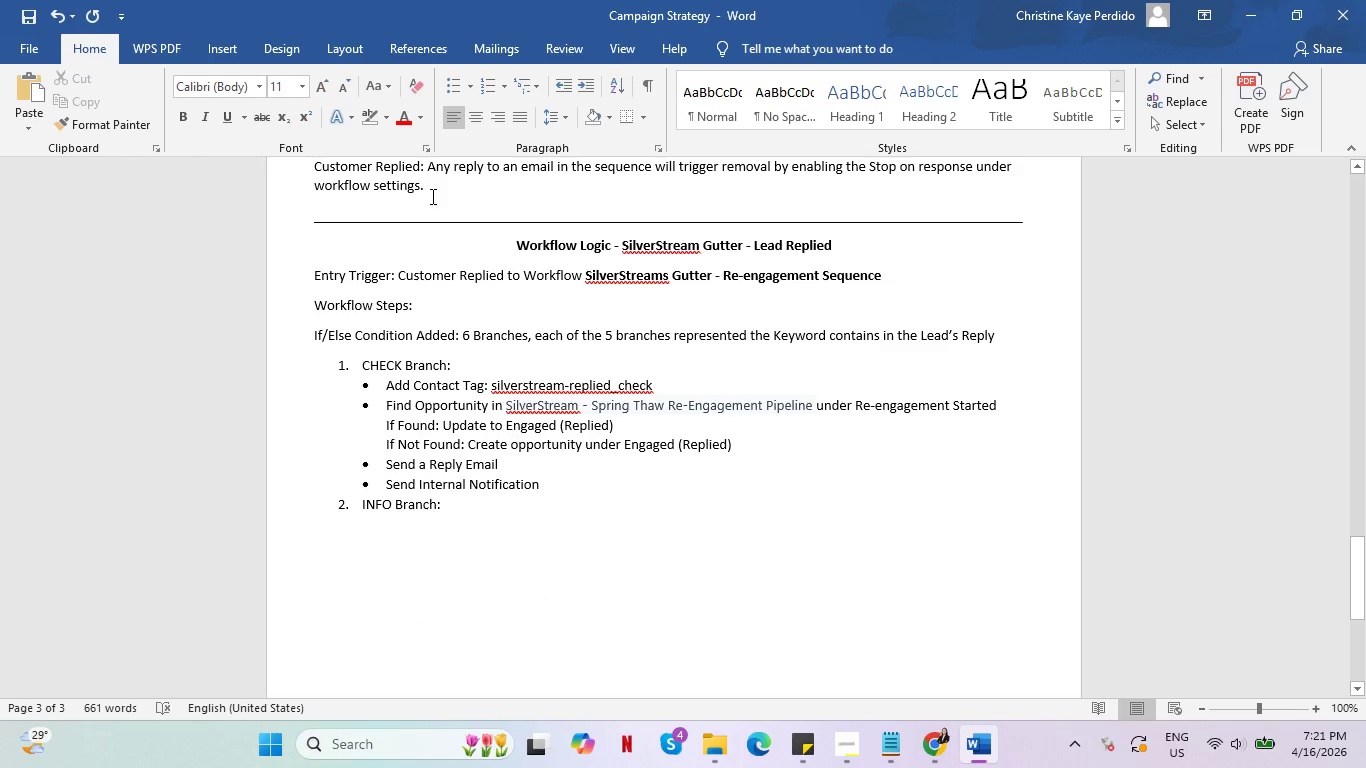 
key(Control+V)
 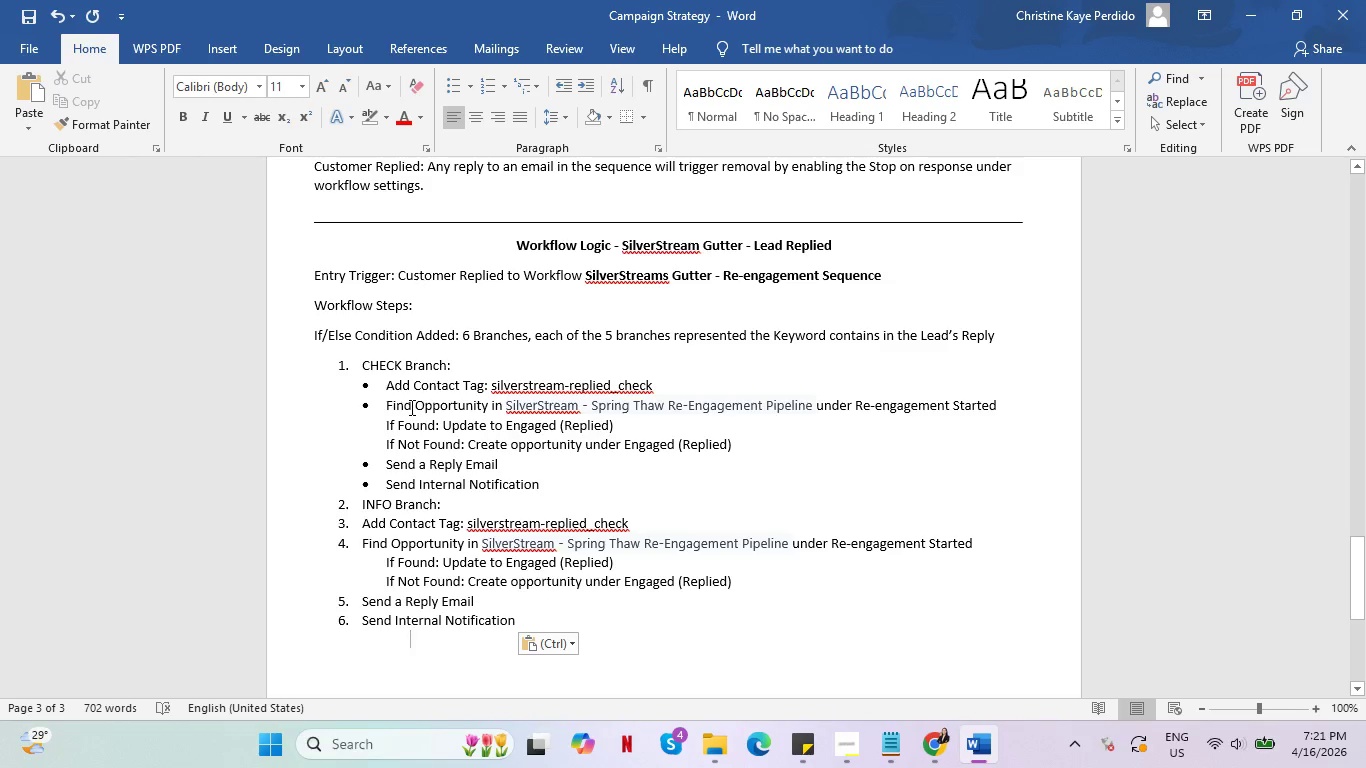 
key(Control+Z)
 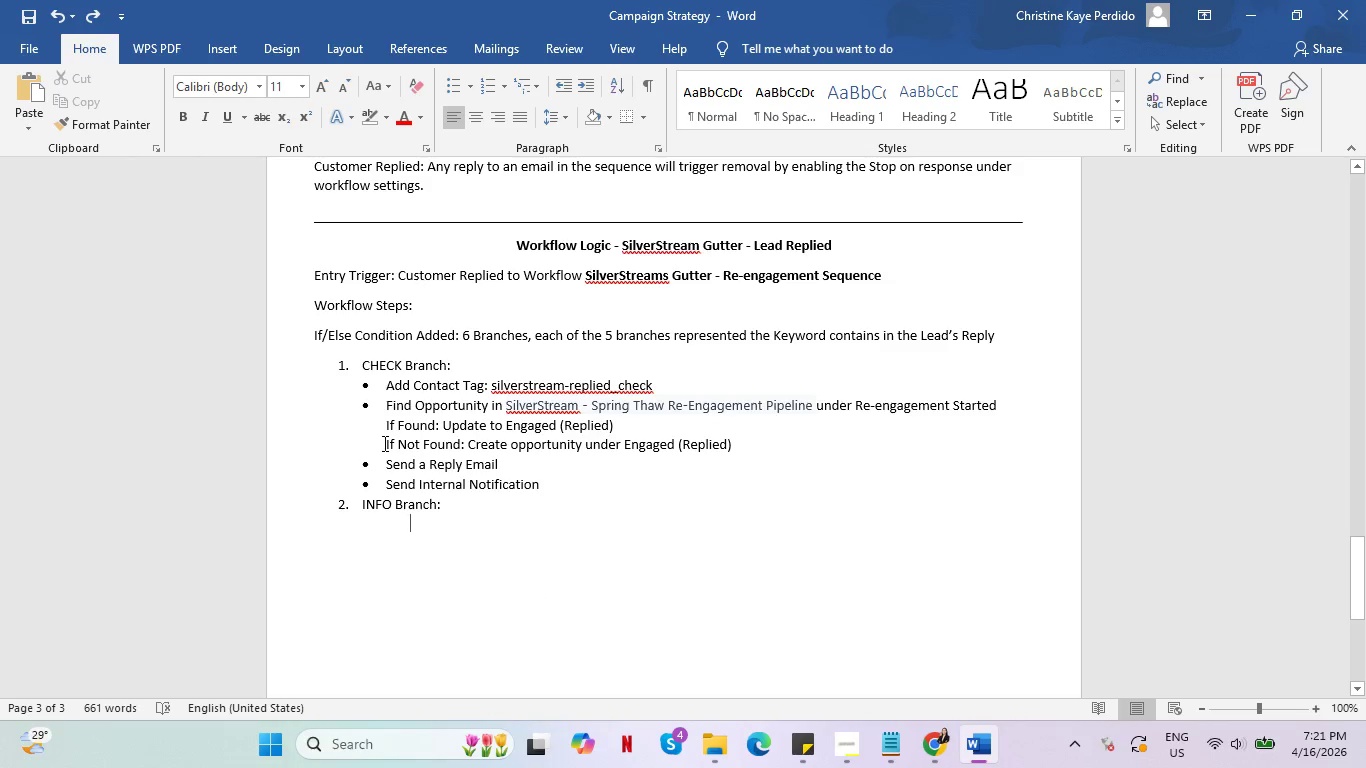 
key(Backspace)
 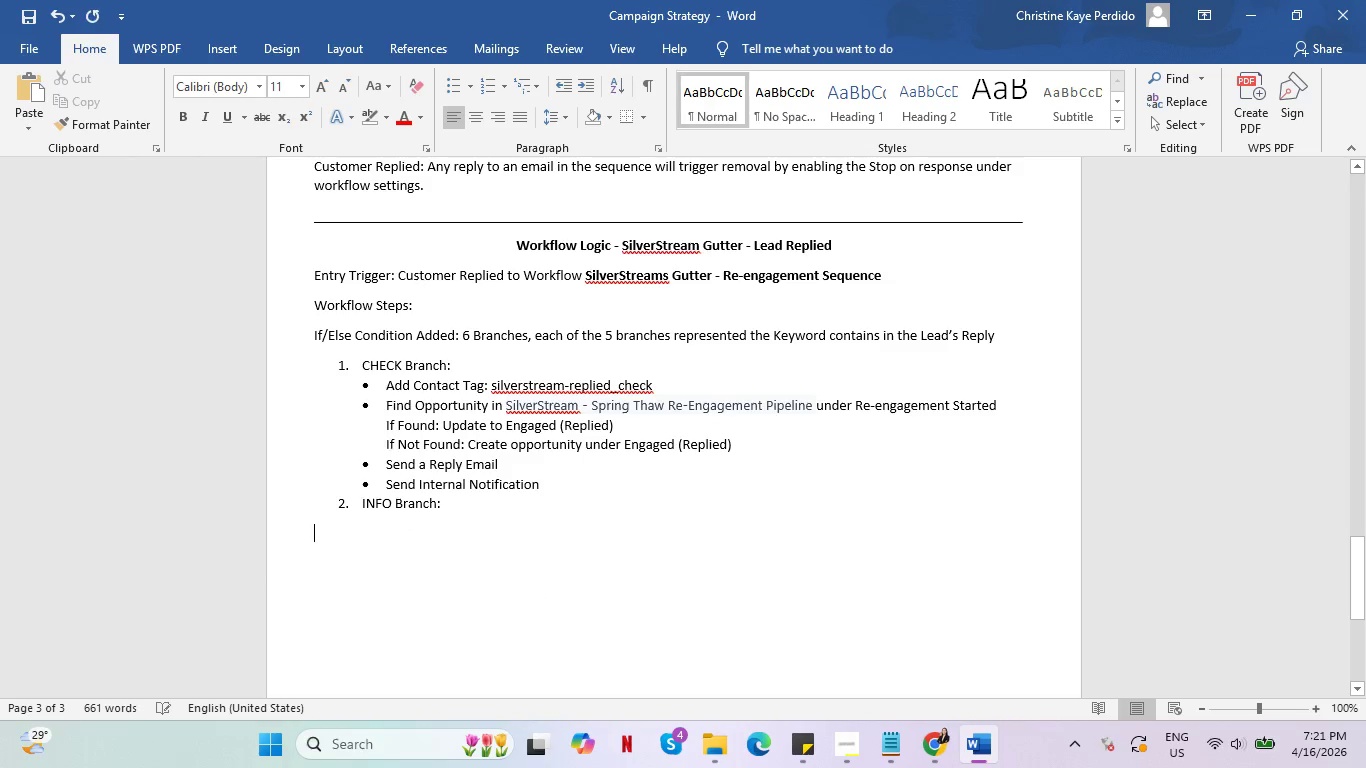 
key(Backspace)
 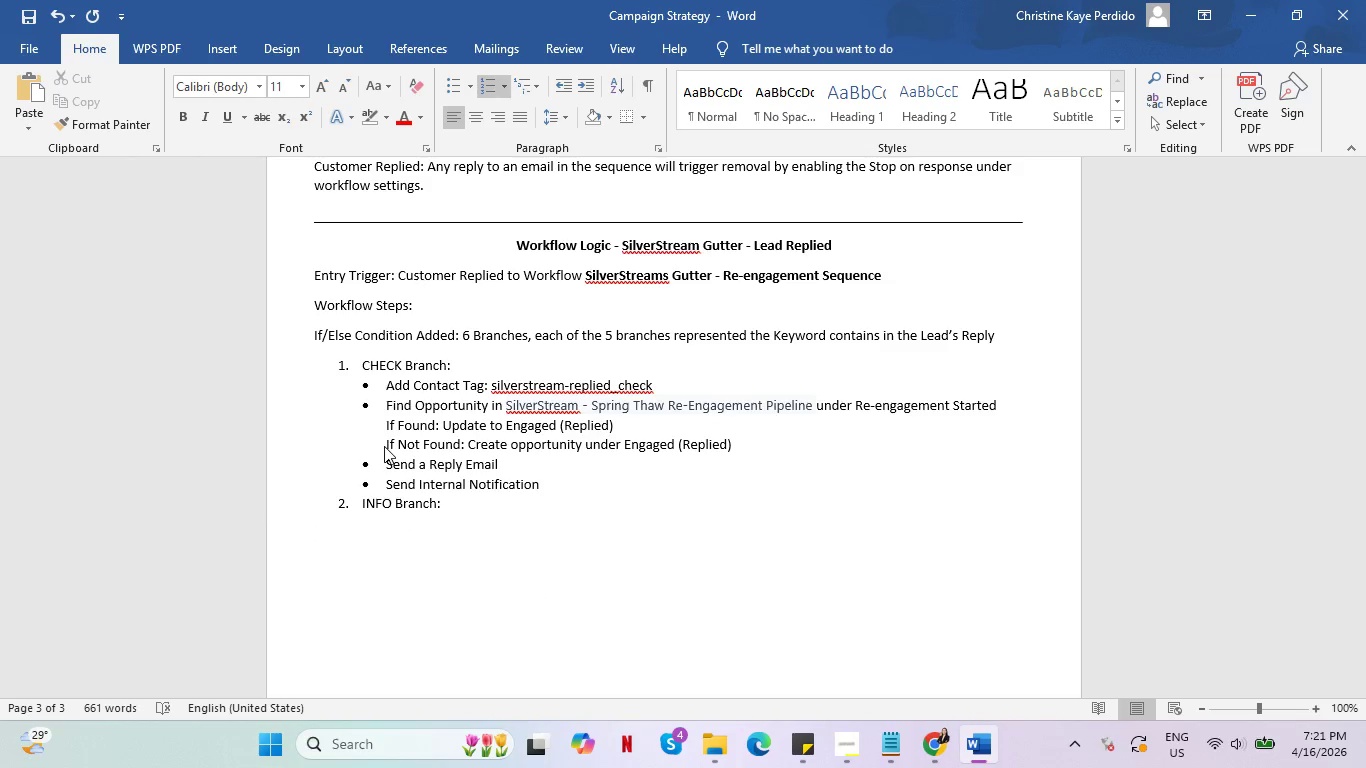 
key(Enter)
 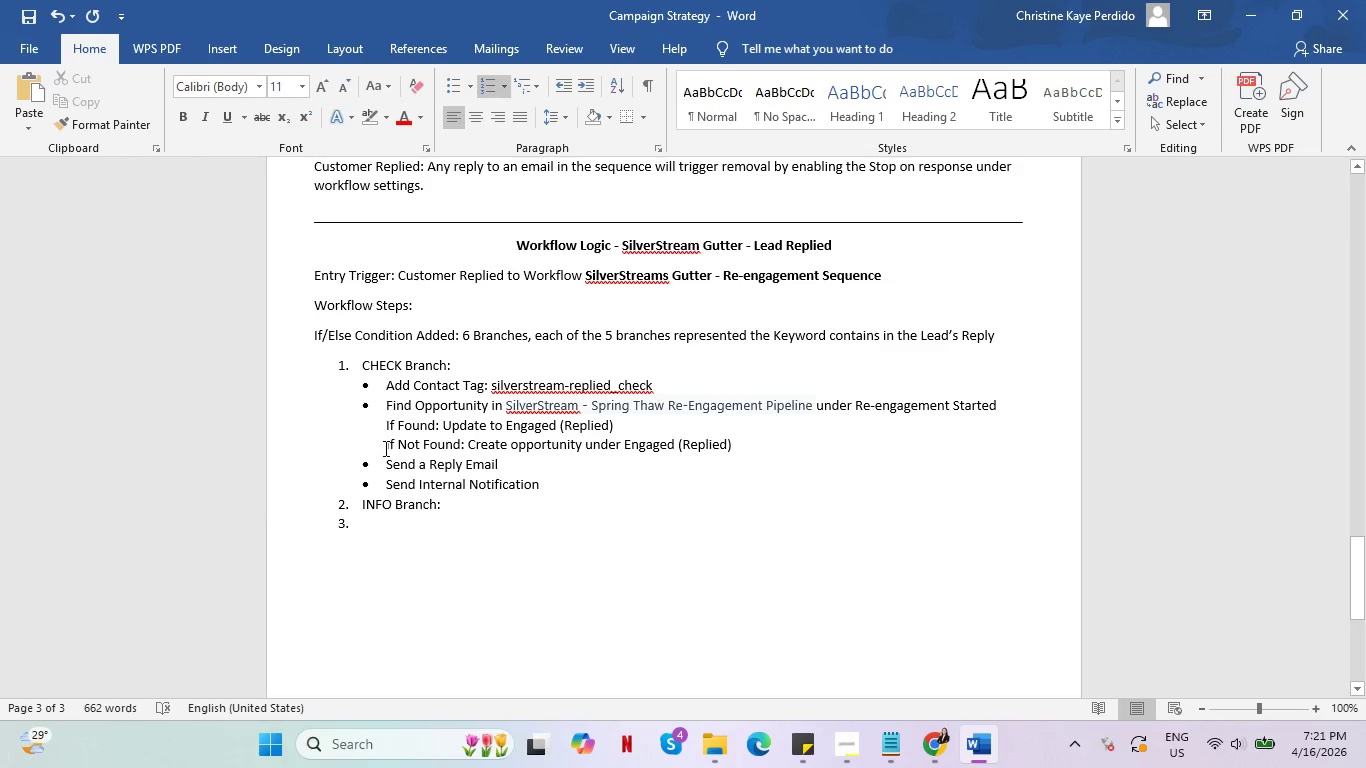 
key(Control+V)
 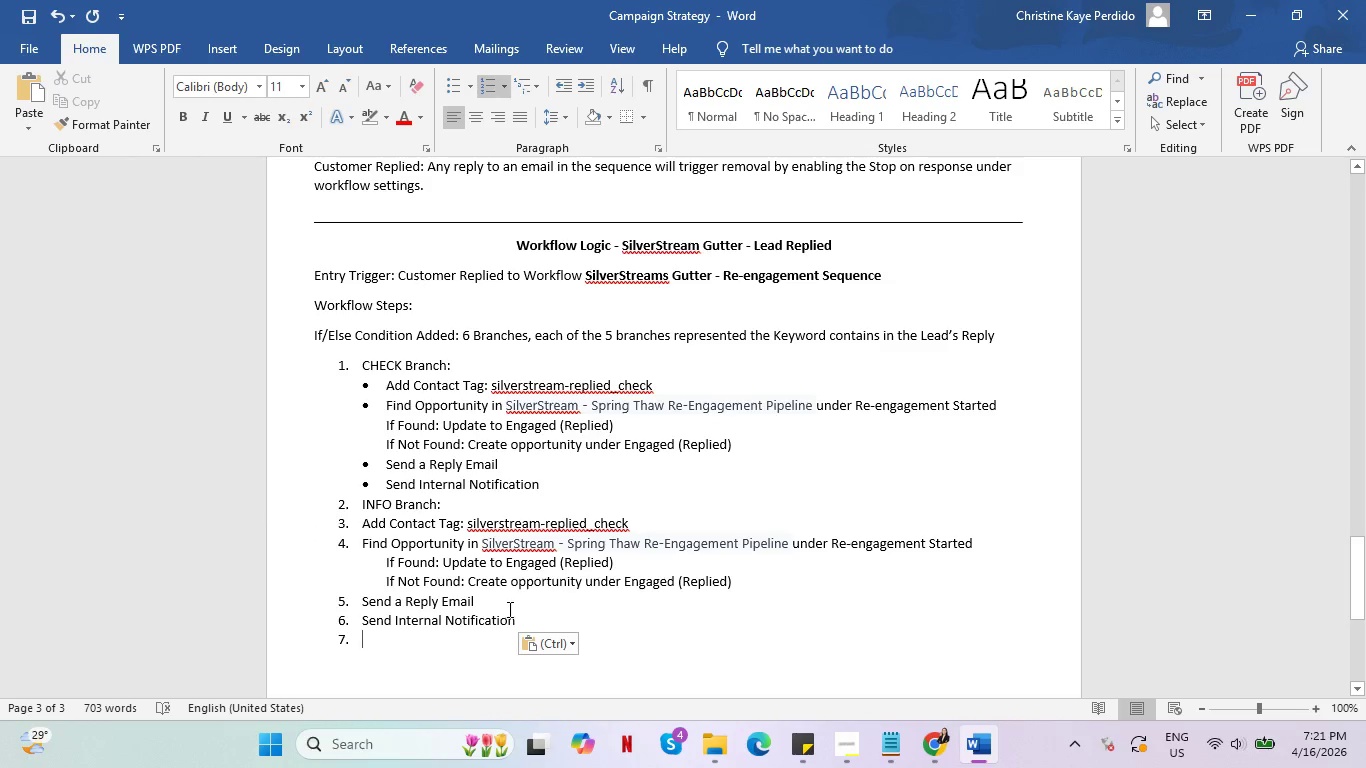 
left_click_drag(start_coordinate=[526, 618], to_coordinate=[340, 531])
 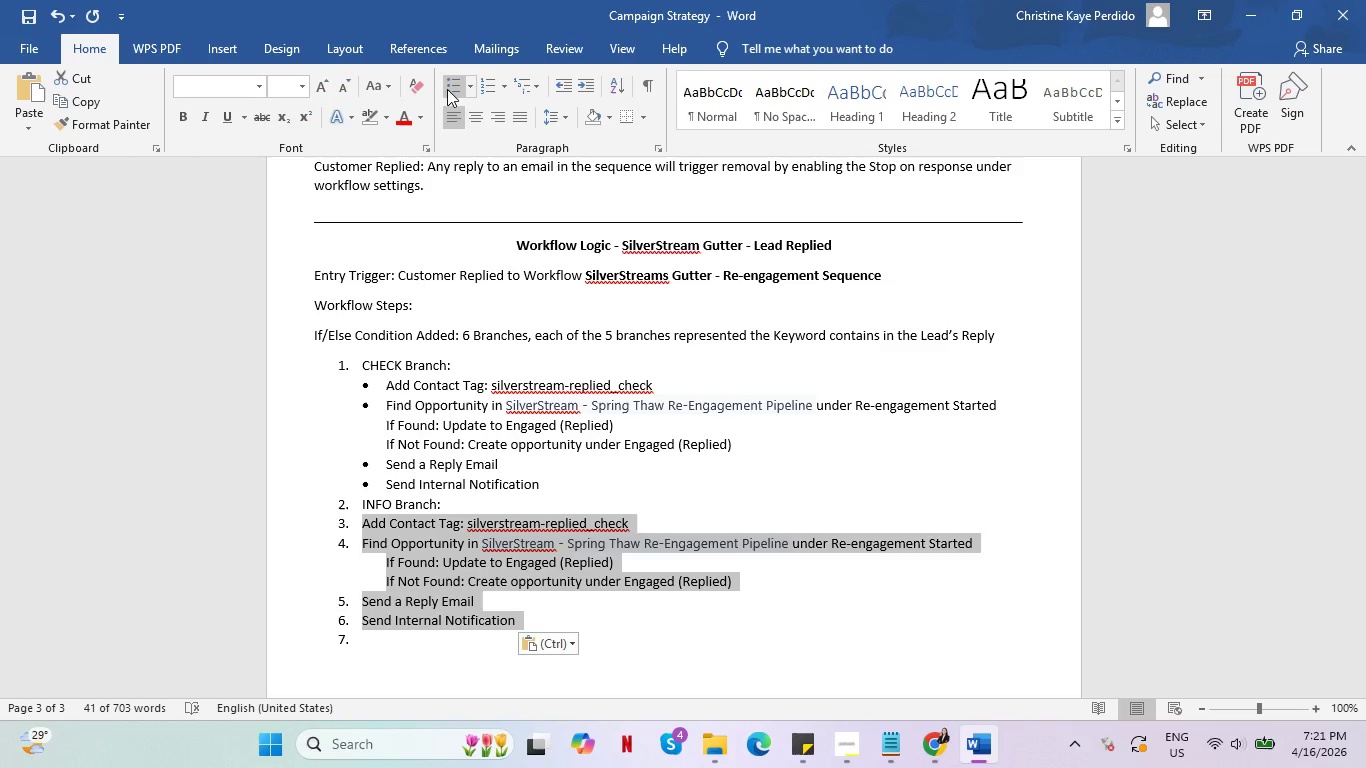 
left_click([447, 89])
 